 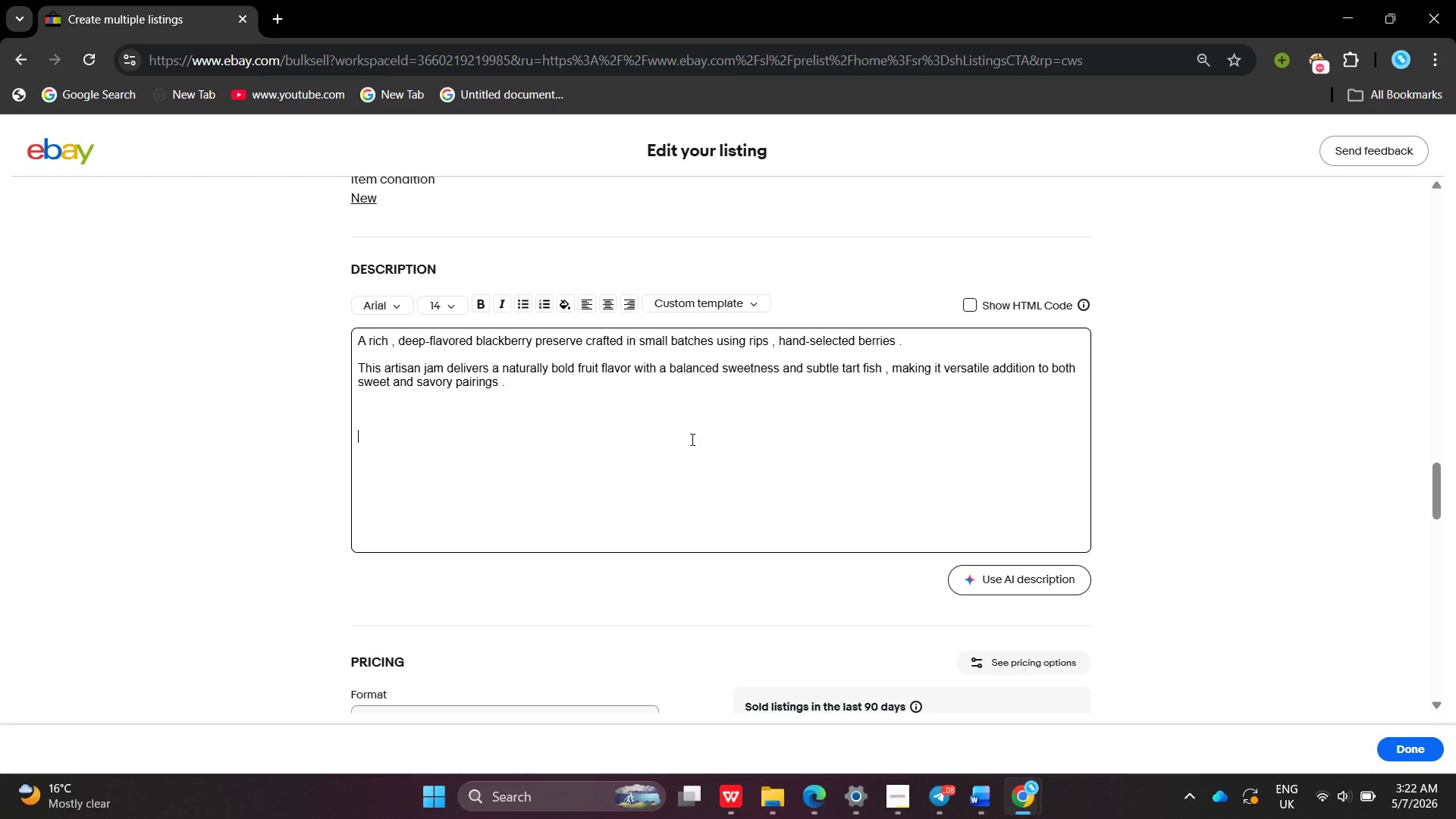 
key(Backspace)
 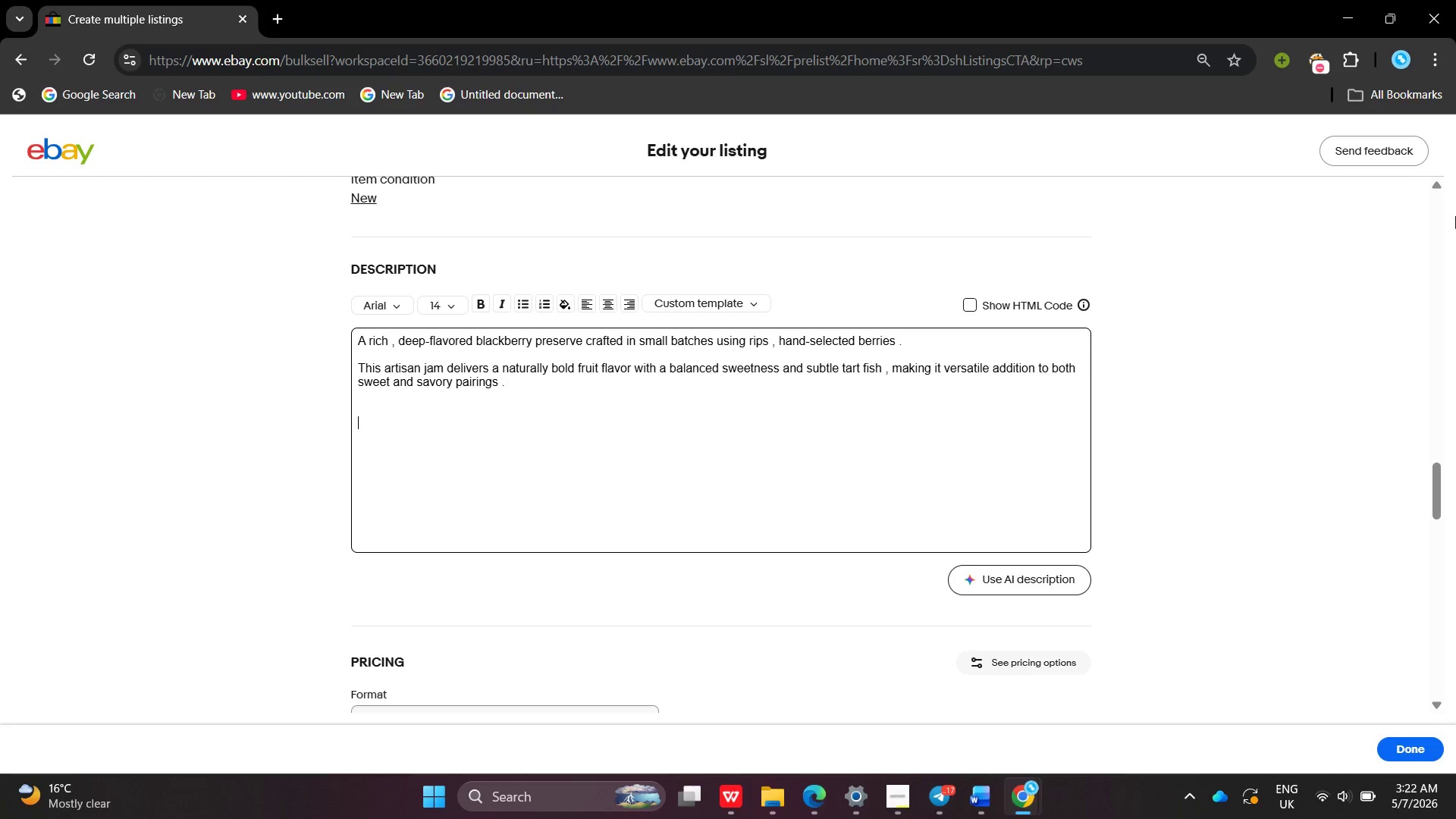 
key(Backspace)
 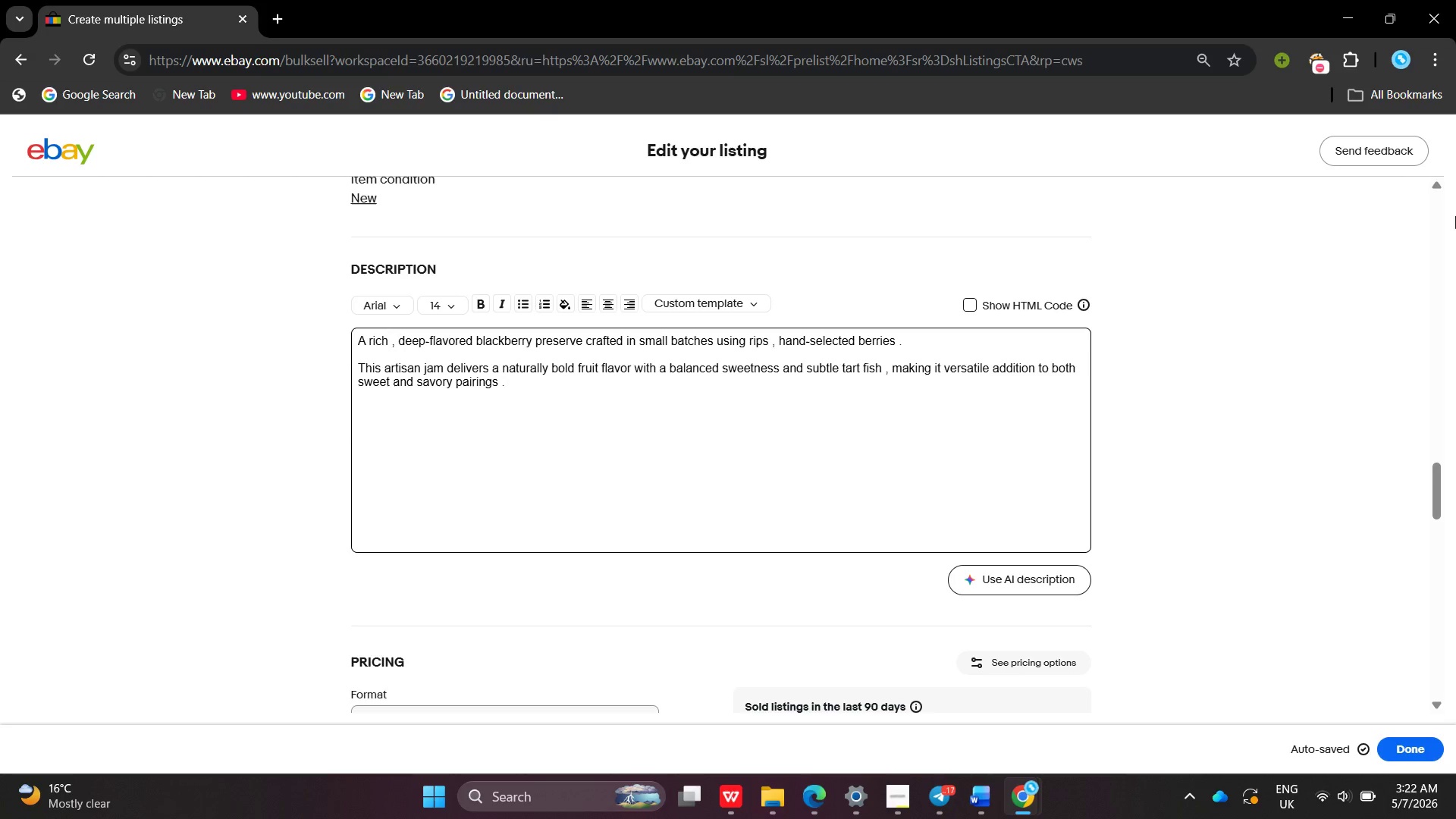 
wait(6.19)
 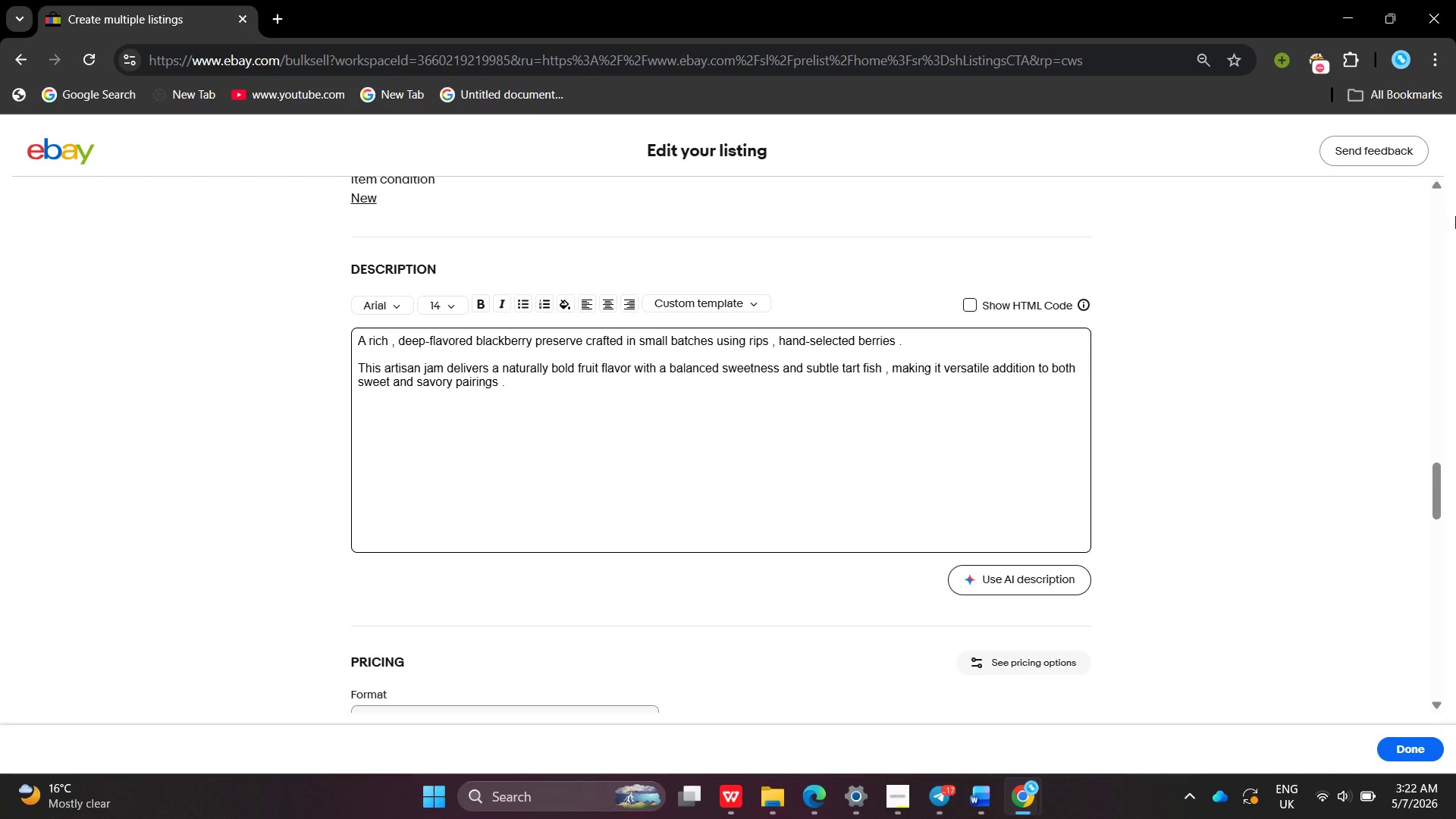 
type(Prdetc for )
key(Backspace)
key(Backspace)
key(Backspace)
key(Backspace)
key(Backspace)
key(Backspace)
key(Backspace)
key(Backspace)
key(Backspace)
type(fect for :)
 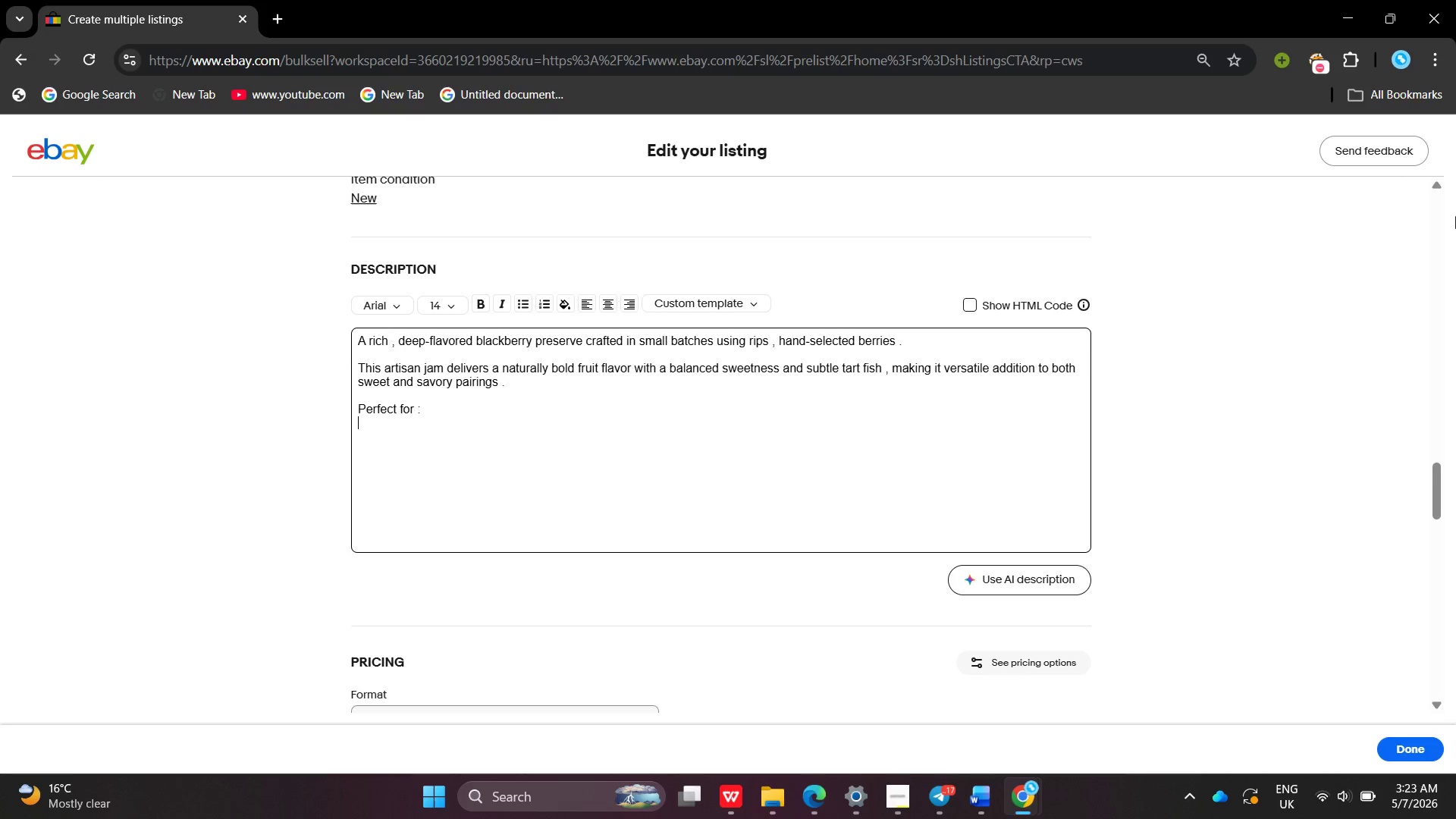 
key(Enter)
 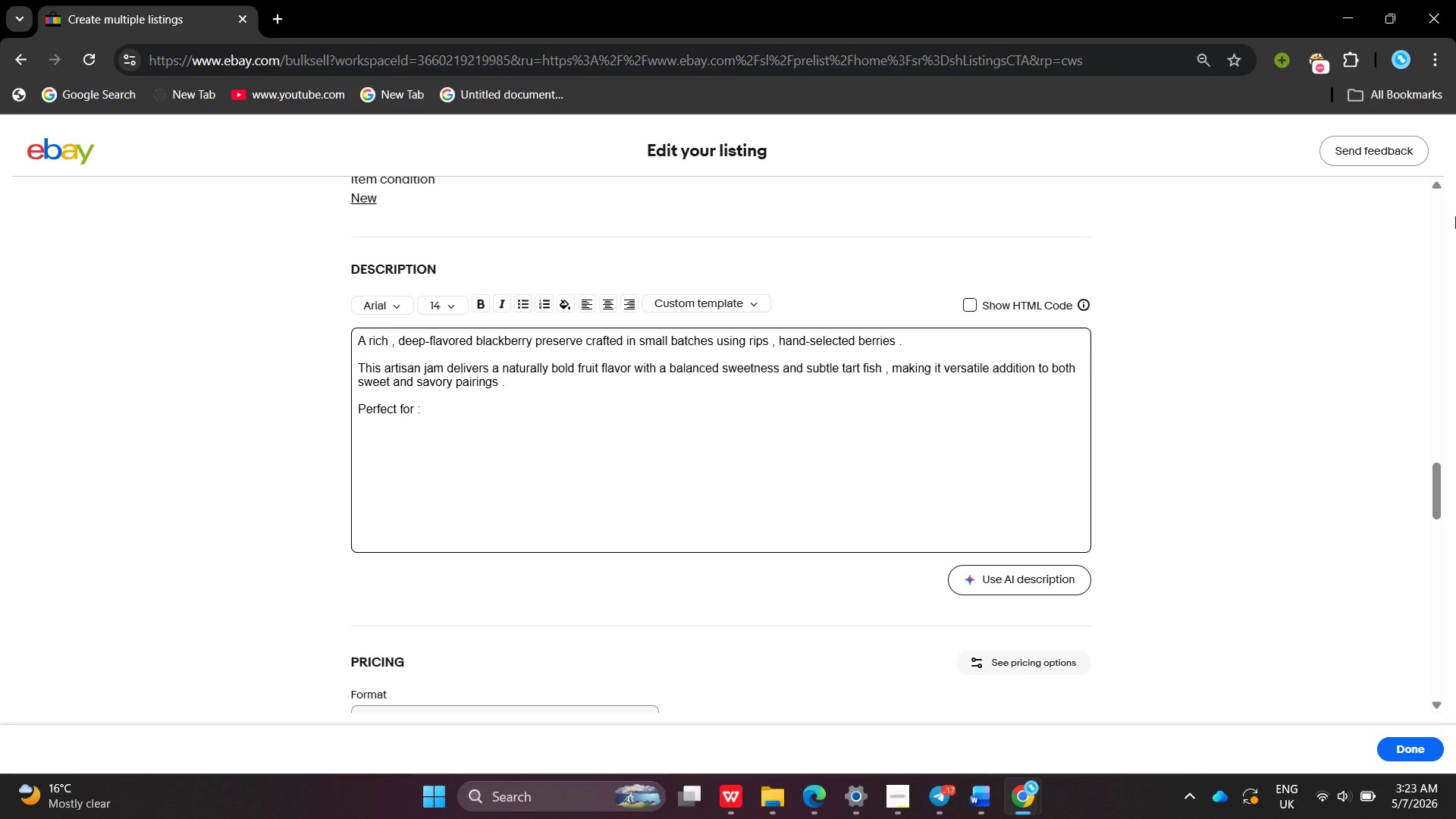 
type(Toast , croissant , and breakfast pastires )
 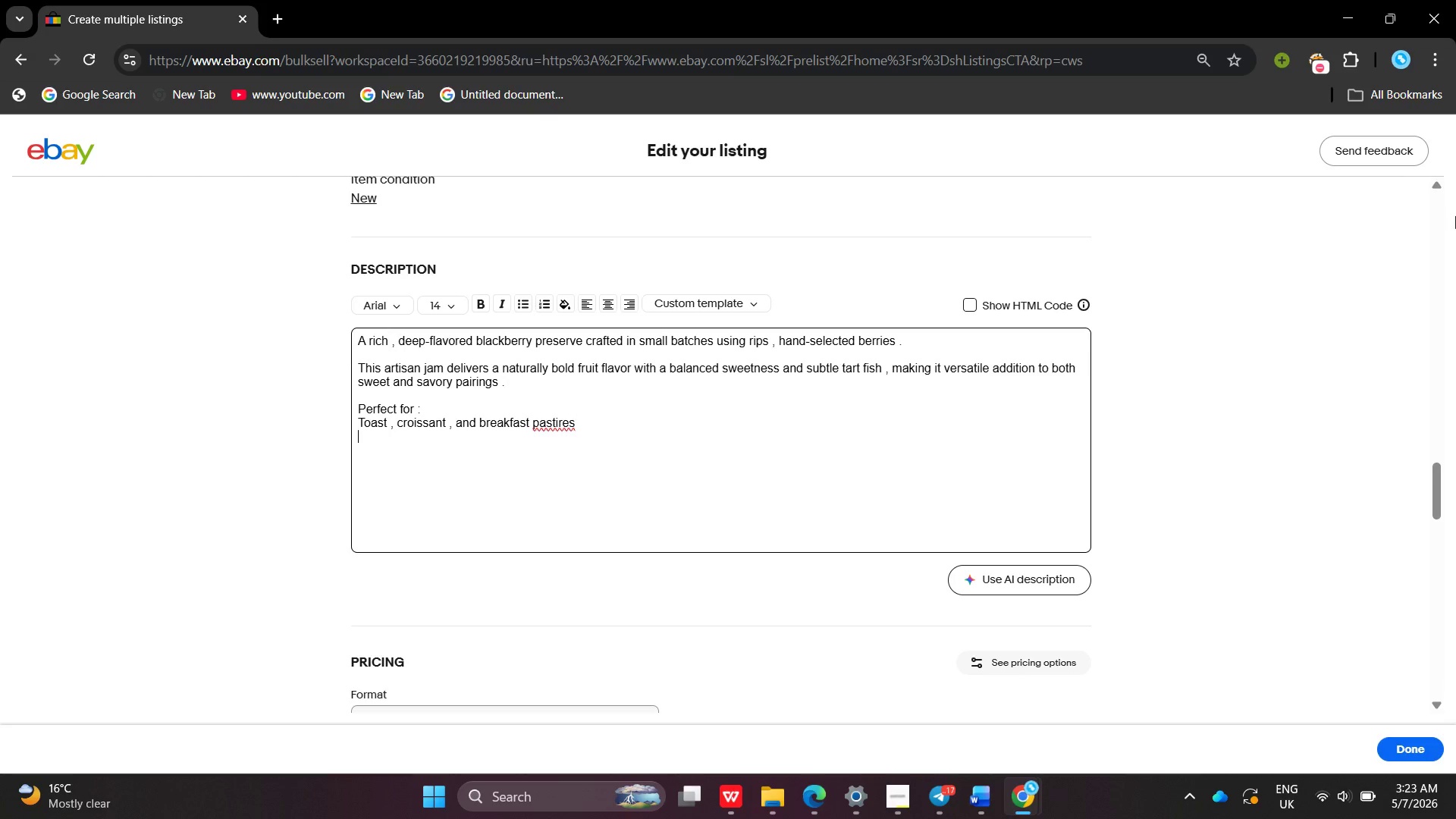 
key(Enter)
 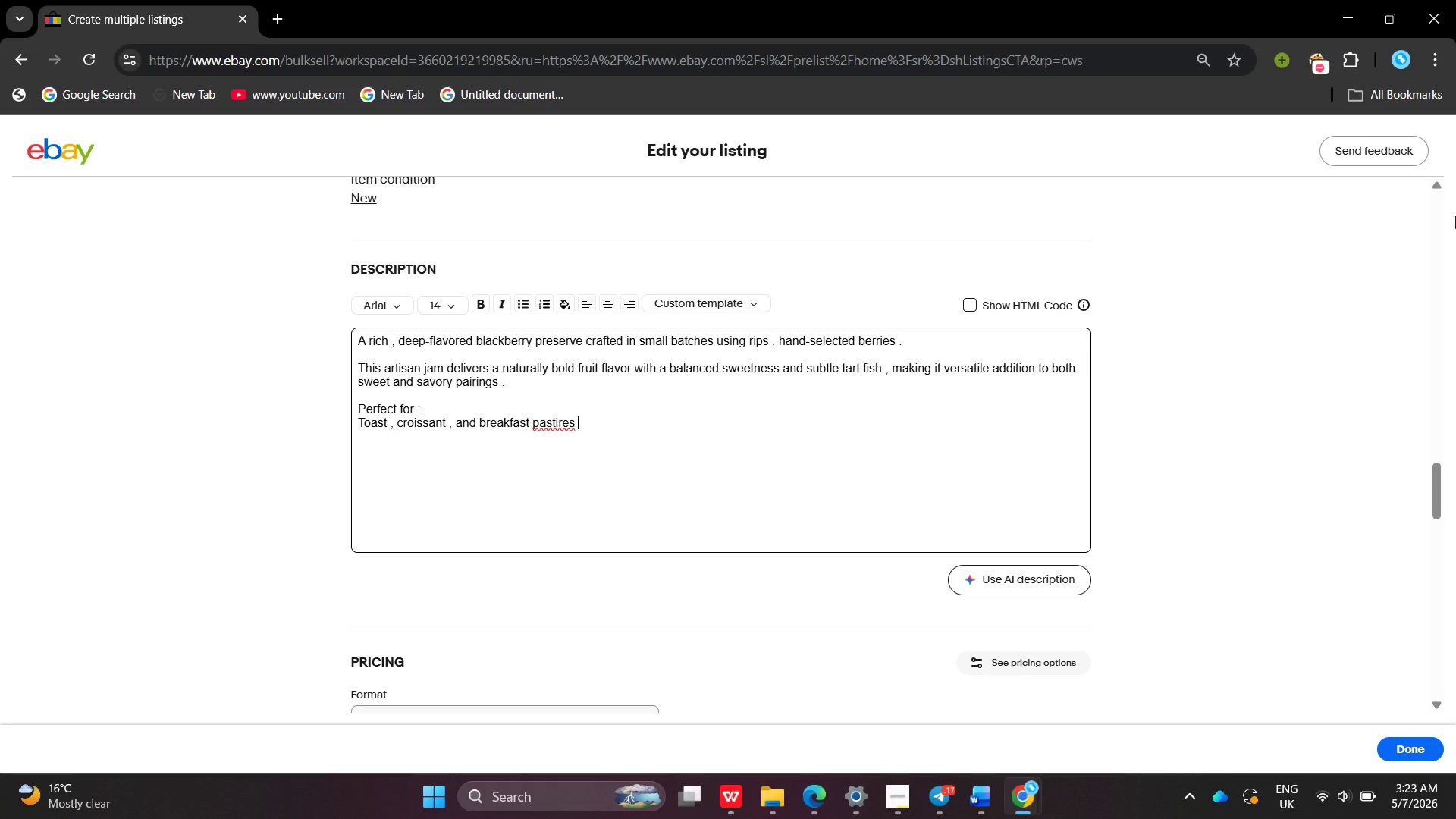 
key(Backspace)
key(Backspace)
key(Backspace)
key(Backspace)
key(Backspace)
key(Backspace)
type(ries )
 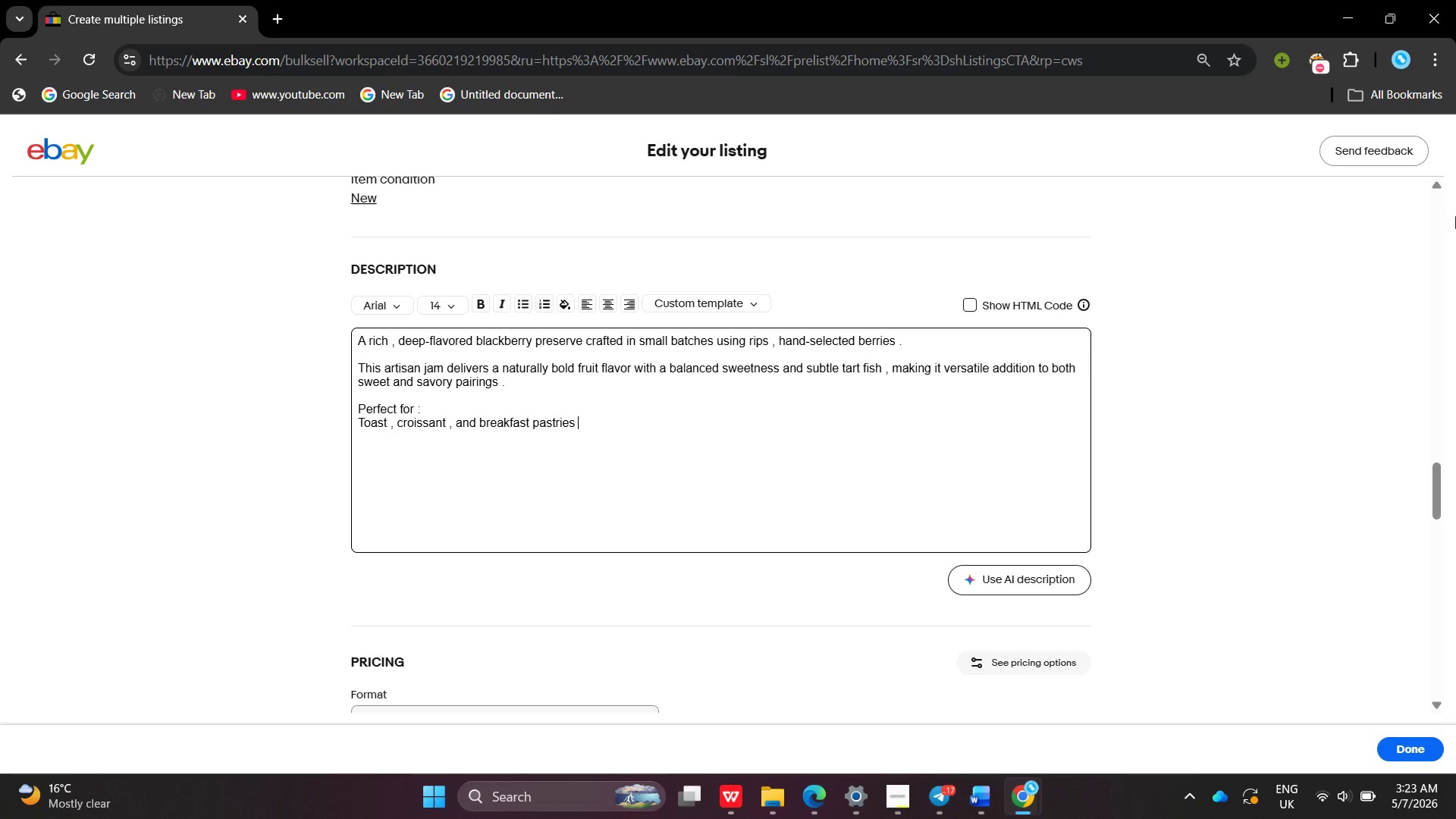 
key(Enter)
 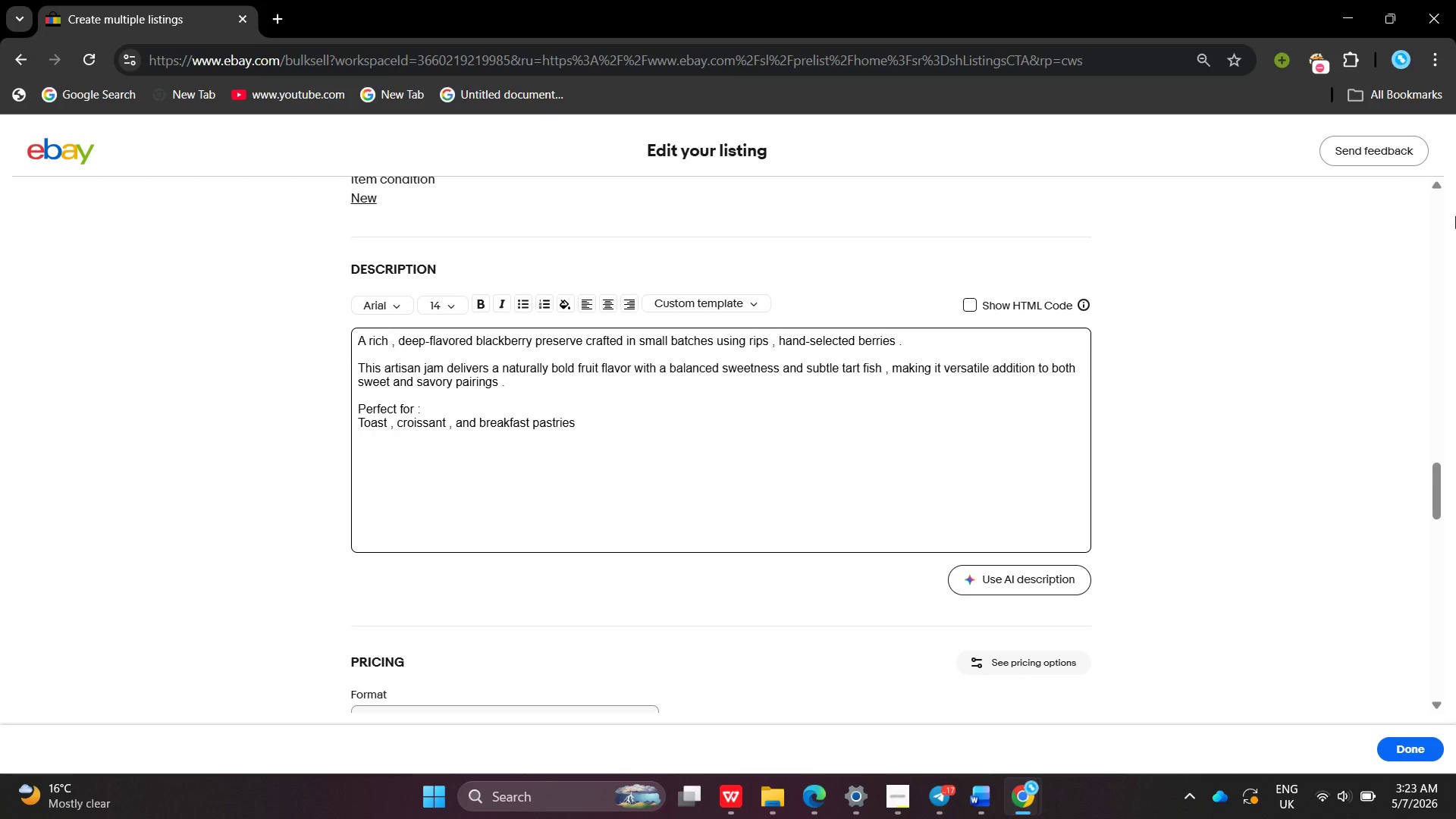 
type(Cheesboards )
 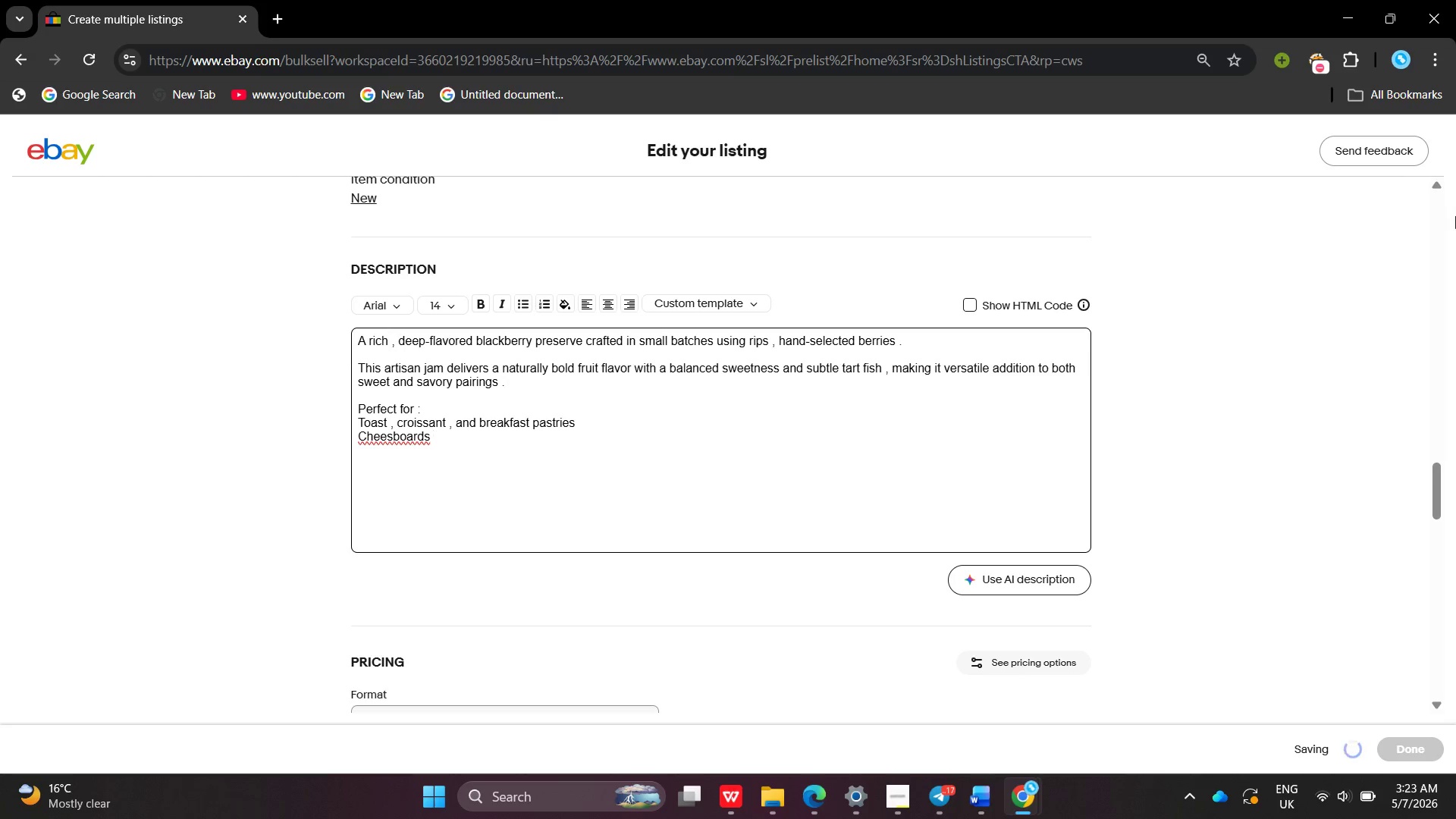 
key(Enter)
 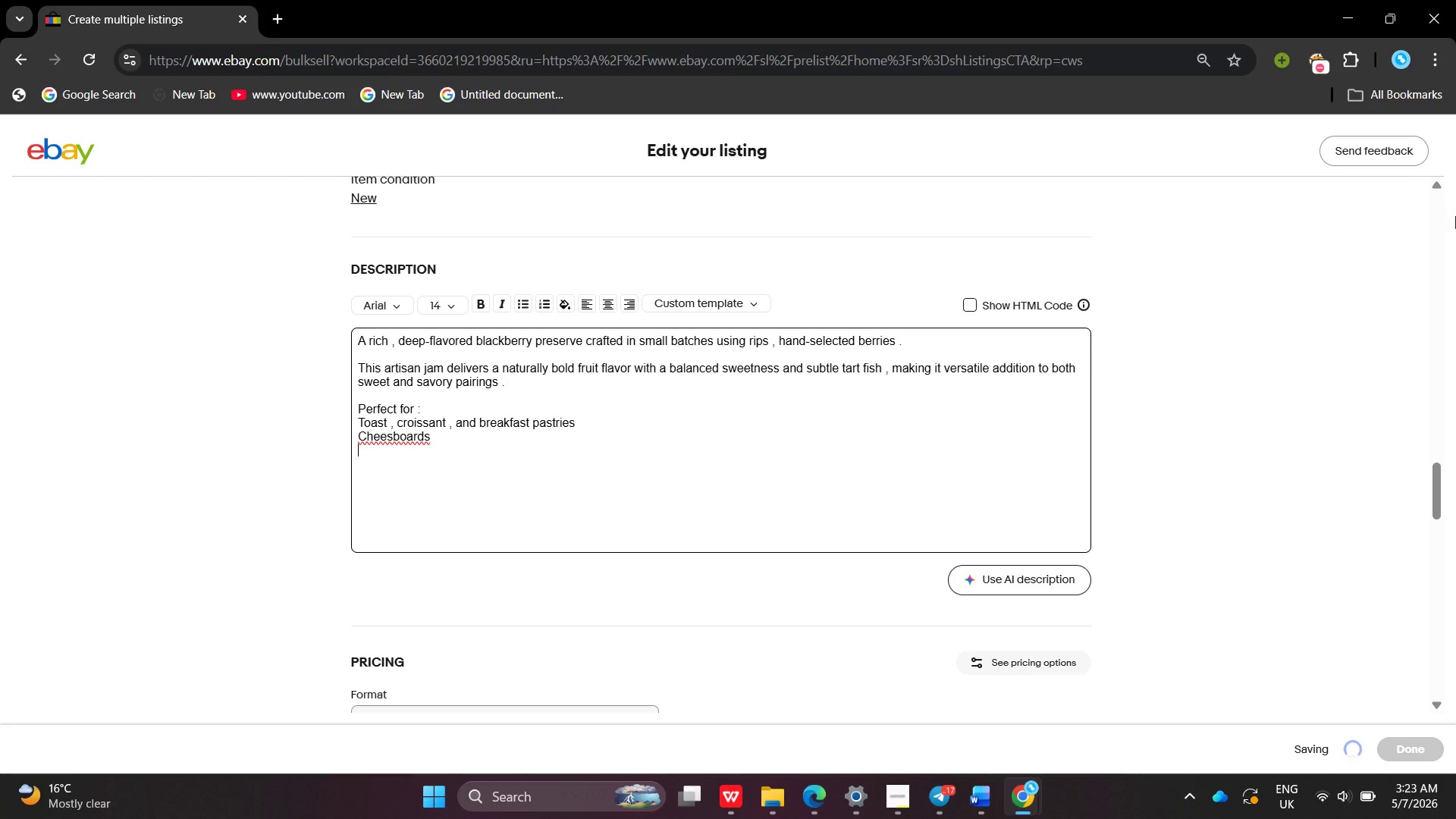 
key(Backspace)
 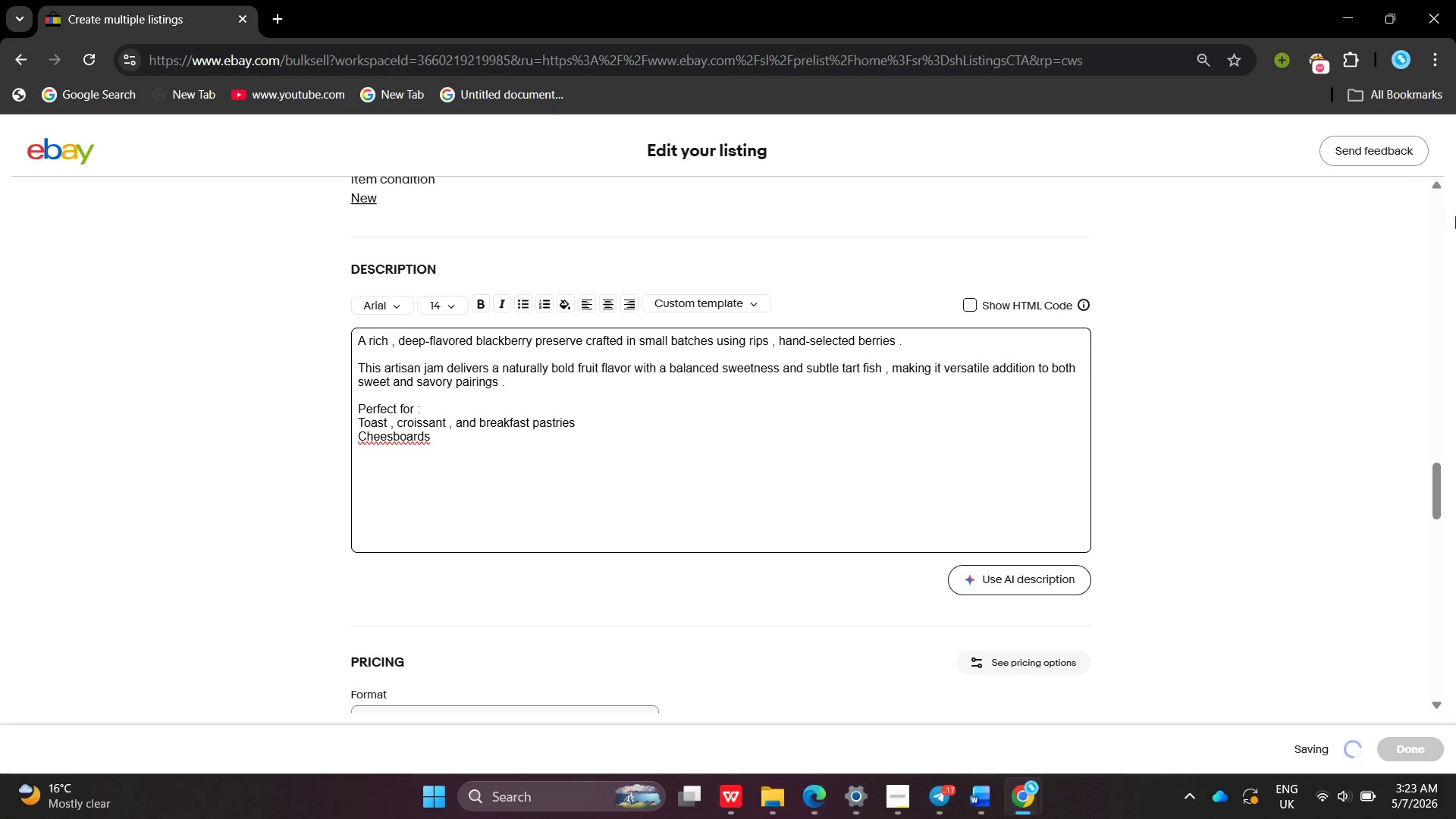 
key(Backspace)
 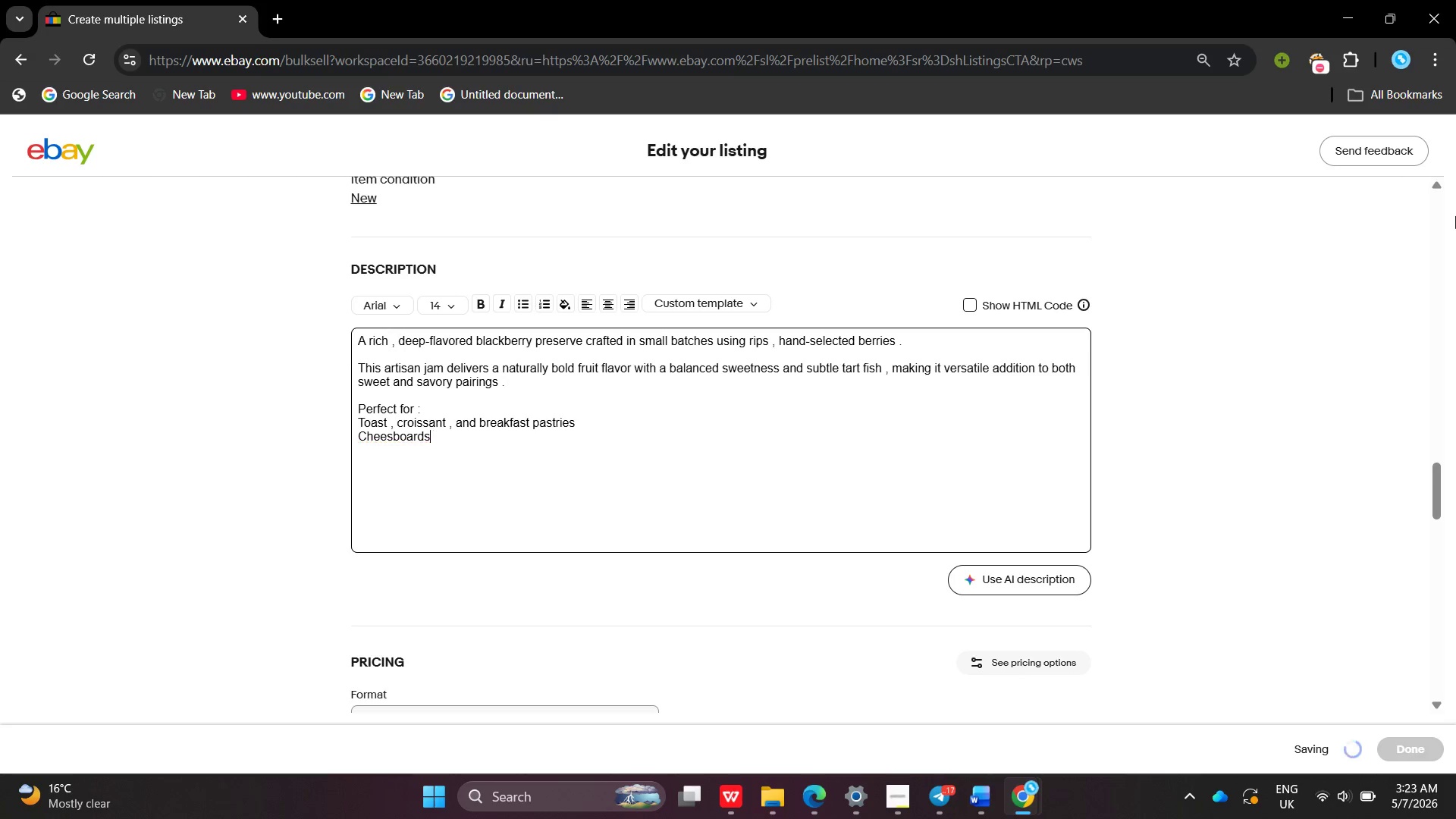 
key(Backspace)
 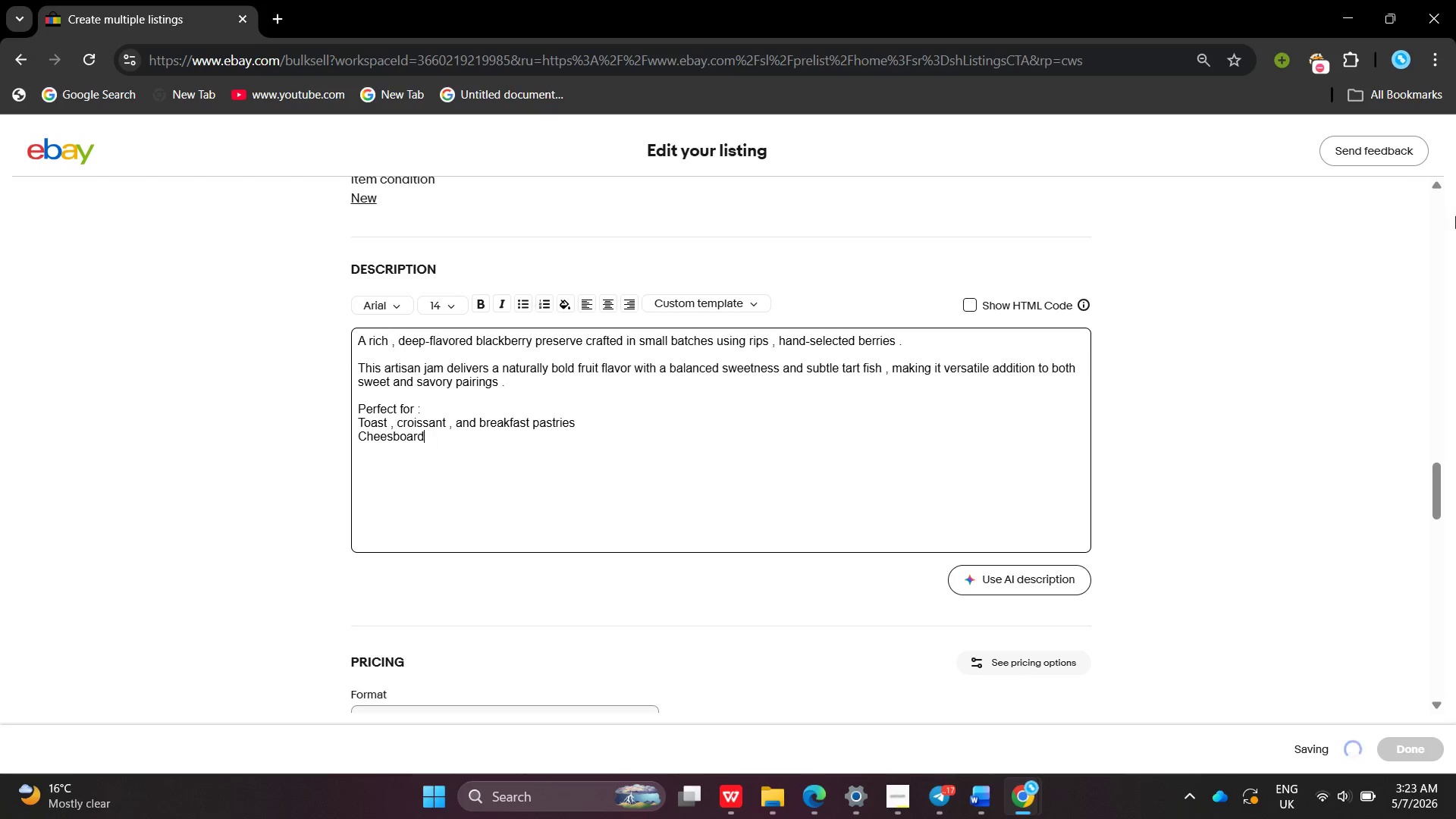 
key(Backspace)
 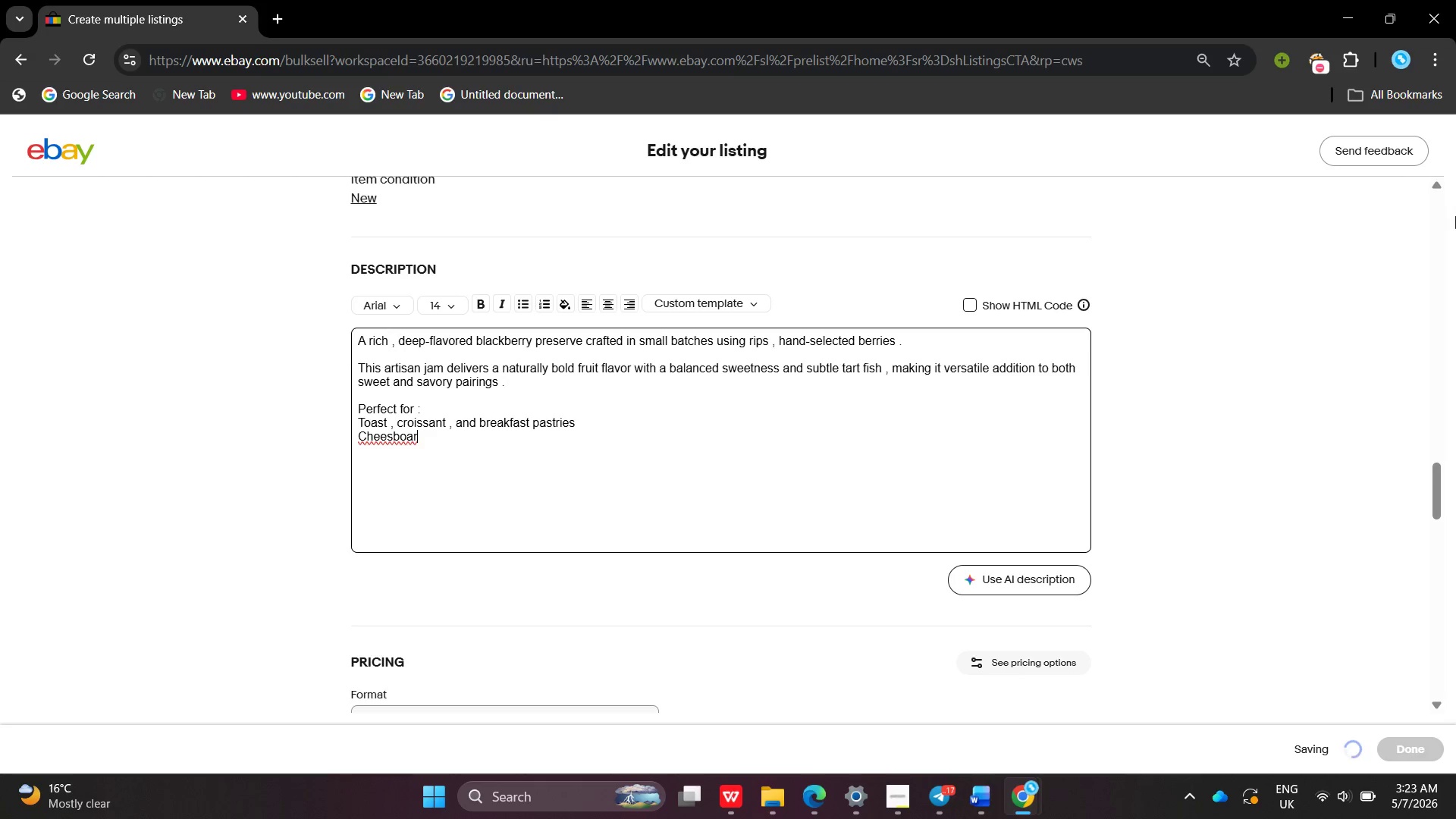 
wait(5.44)
 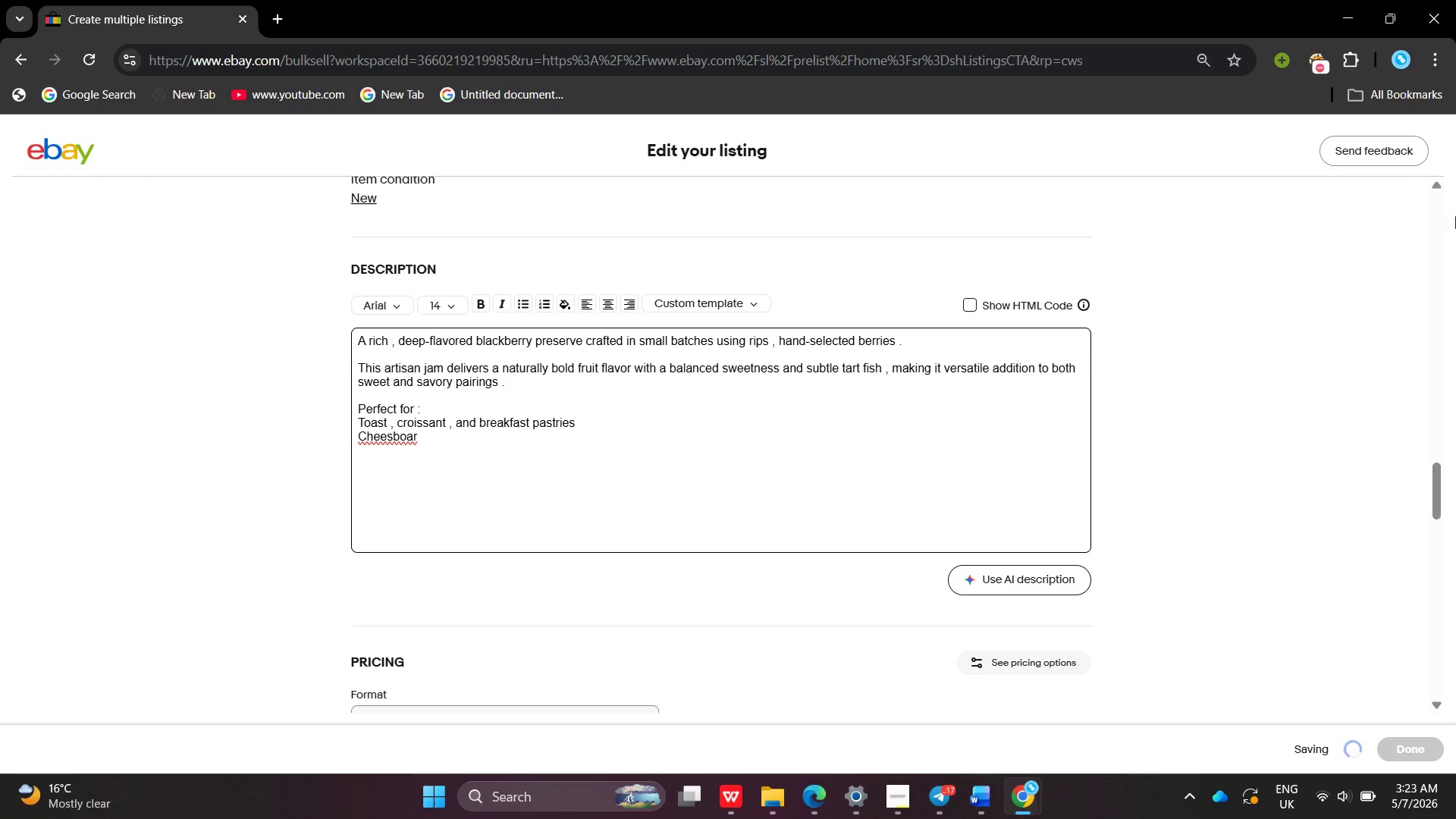 
key(Backspace)
key(Backspace)
key(Backspace)
key(Backspace)
type(eboards )
 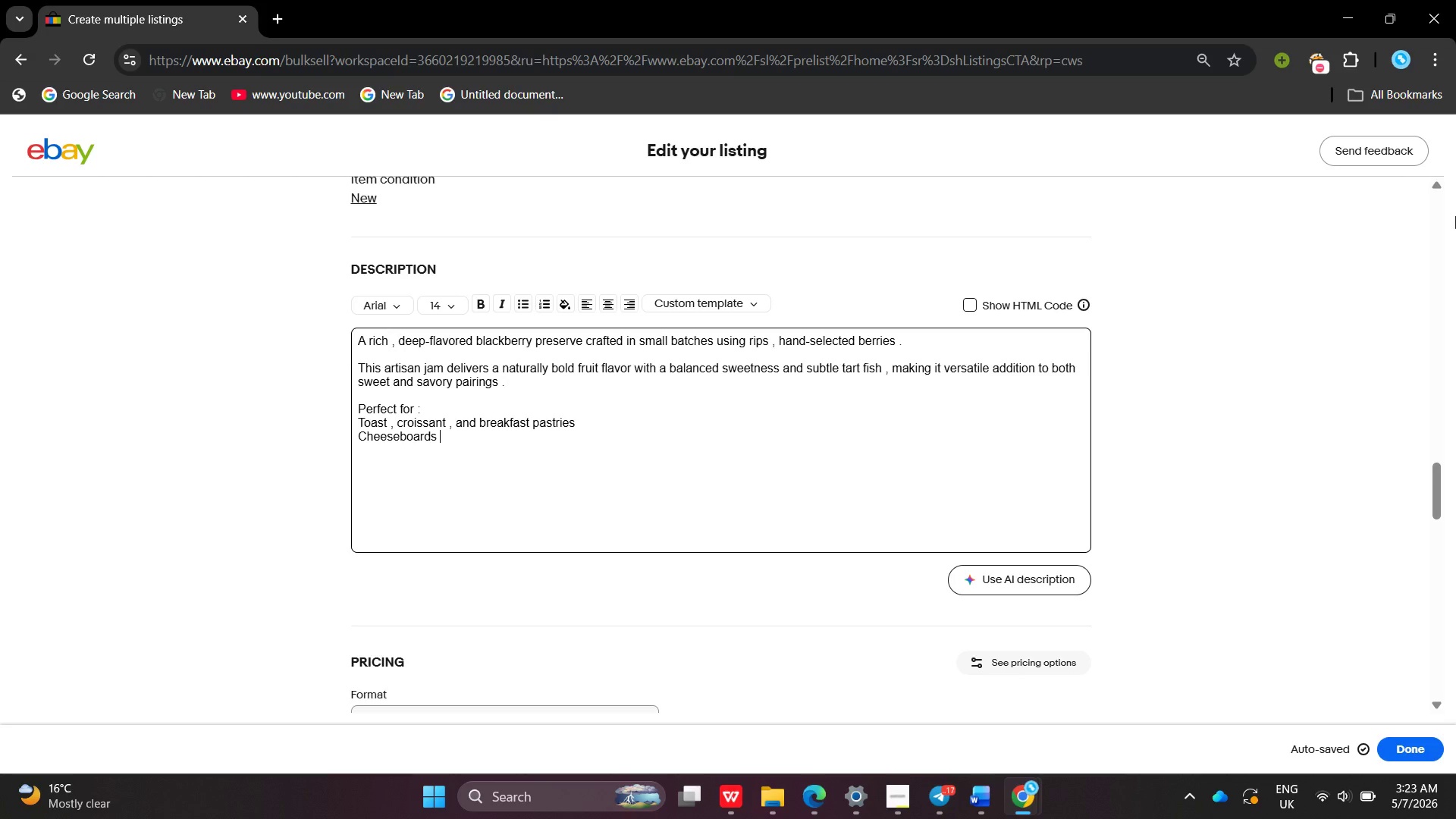 
key(Enter)
 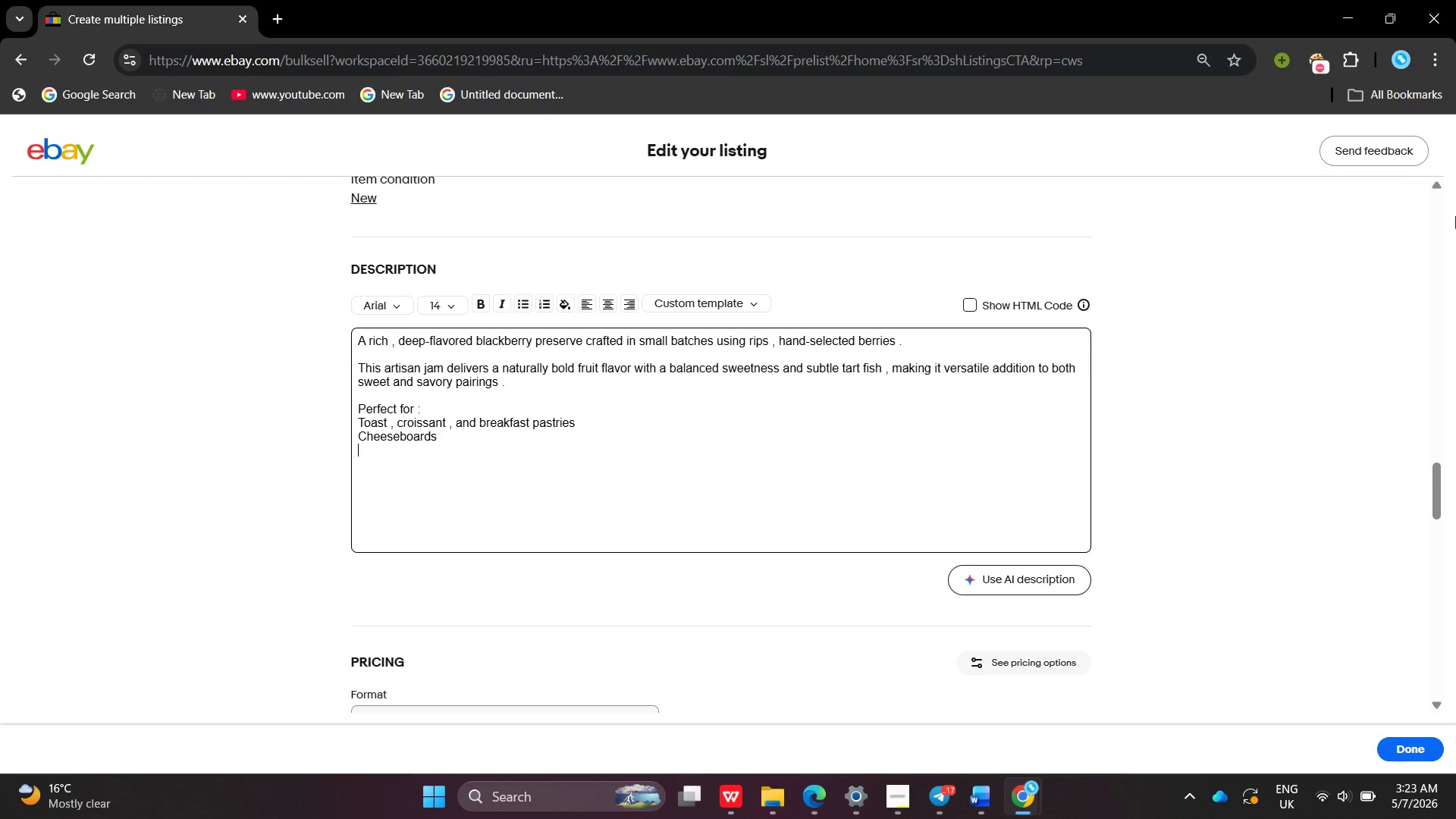 
type(Bakig filling and dessert lat)
key(Backspace)
 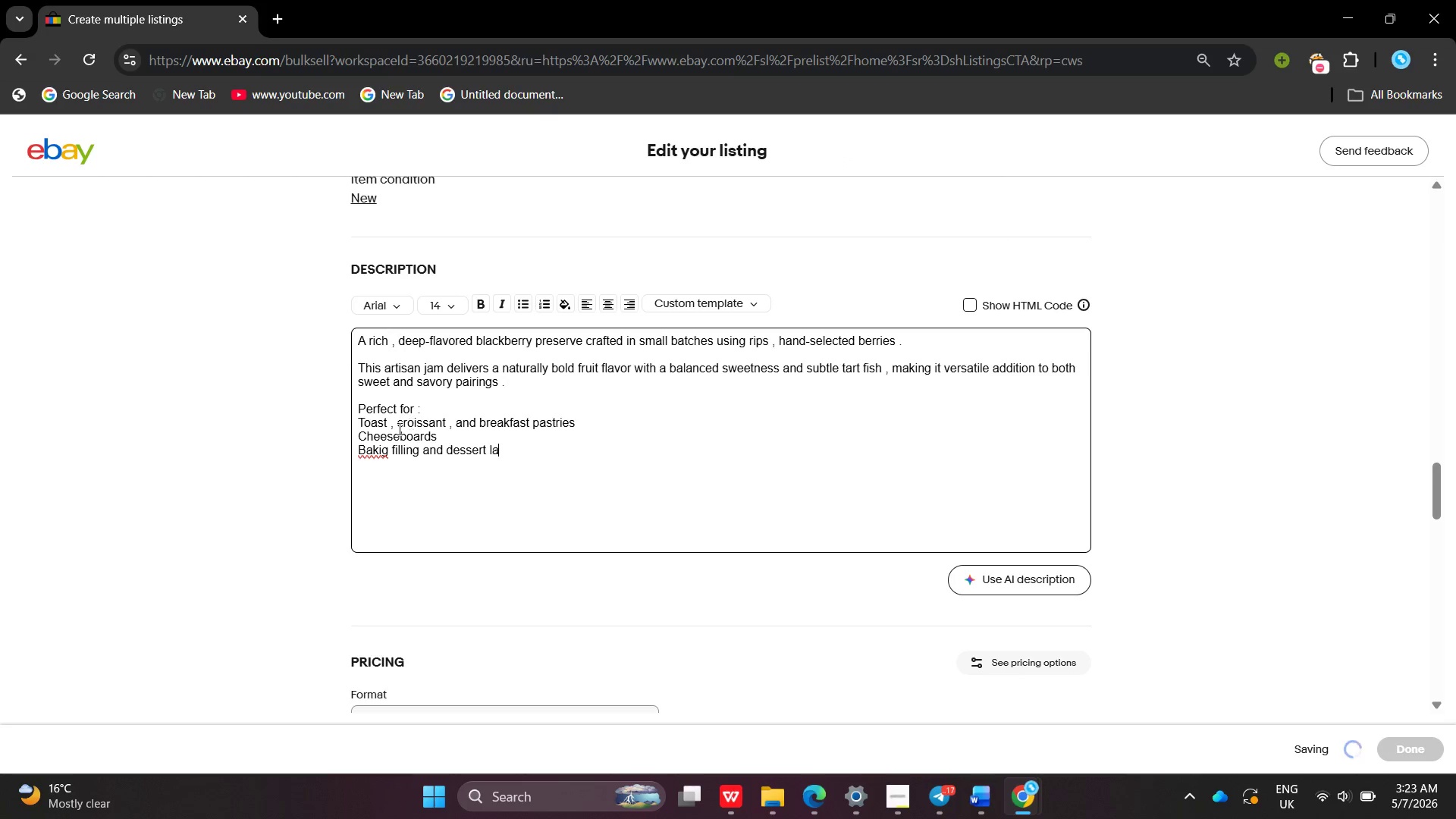 
left_click([383, 444])
 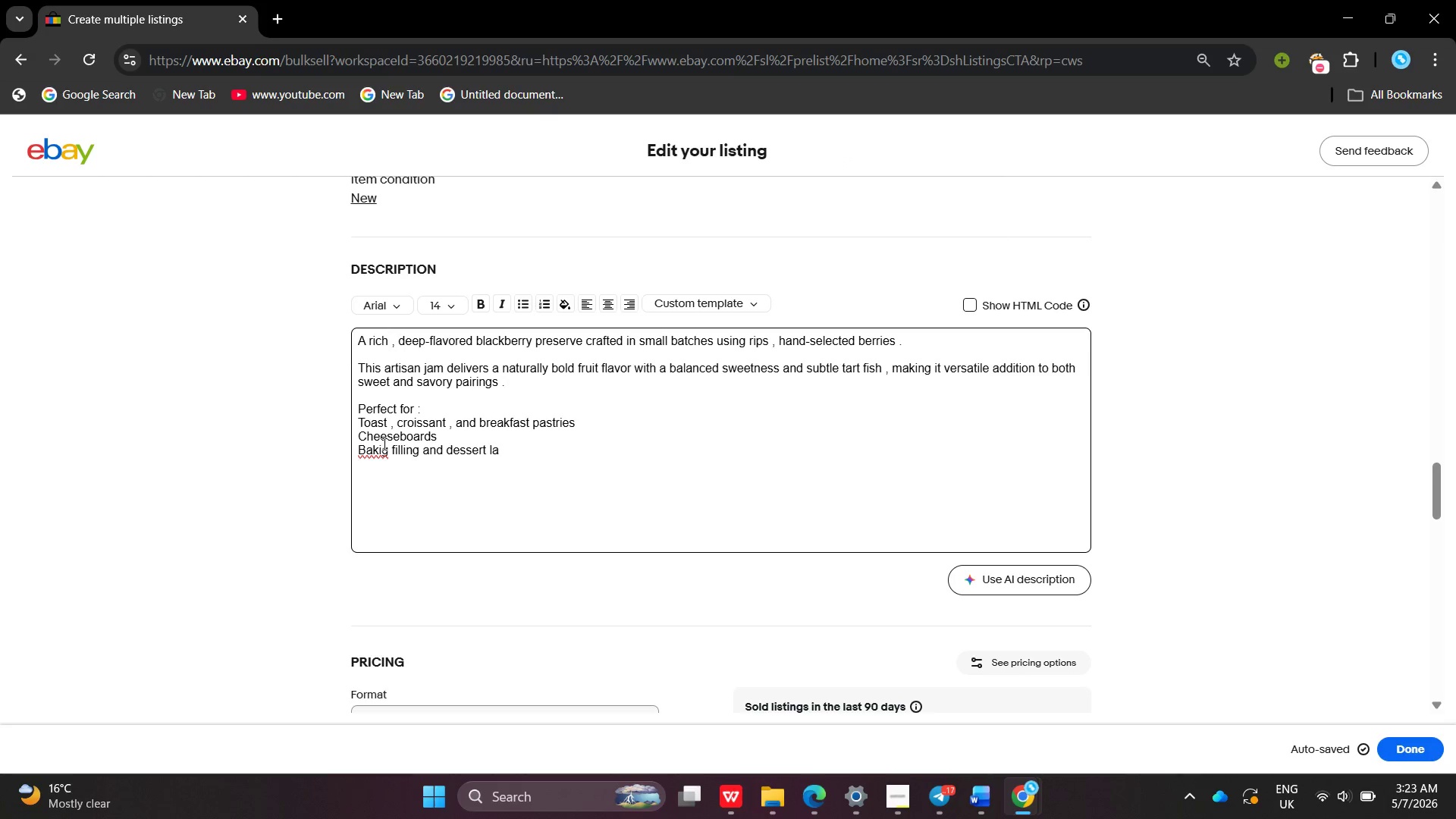 
key(N)
 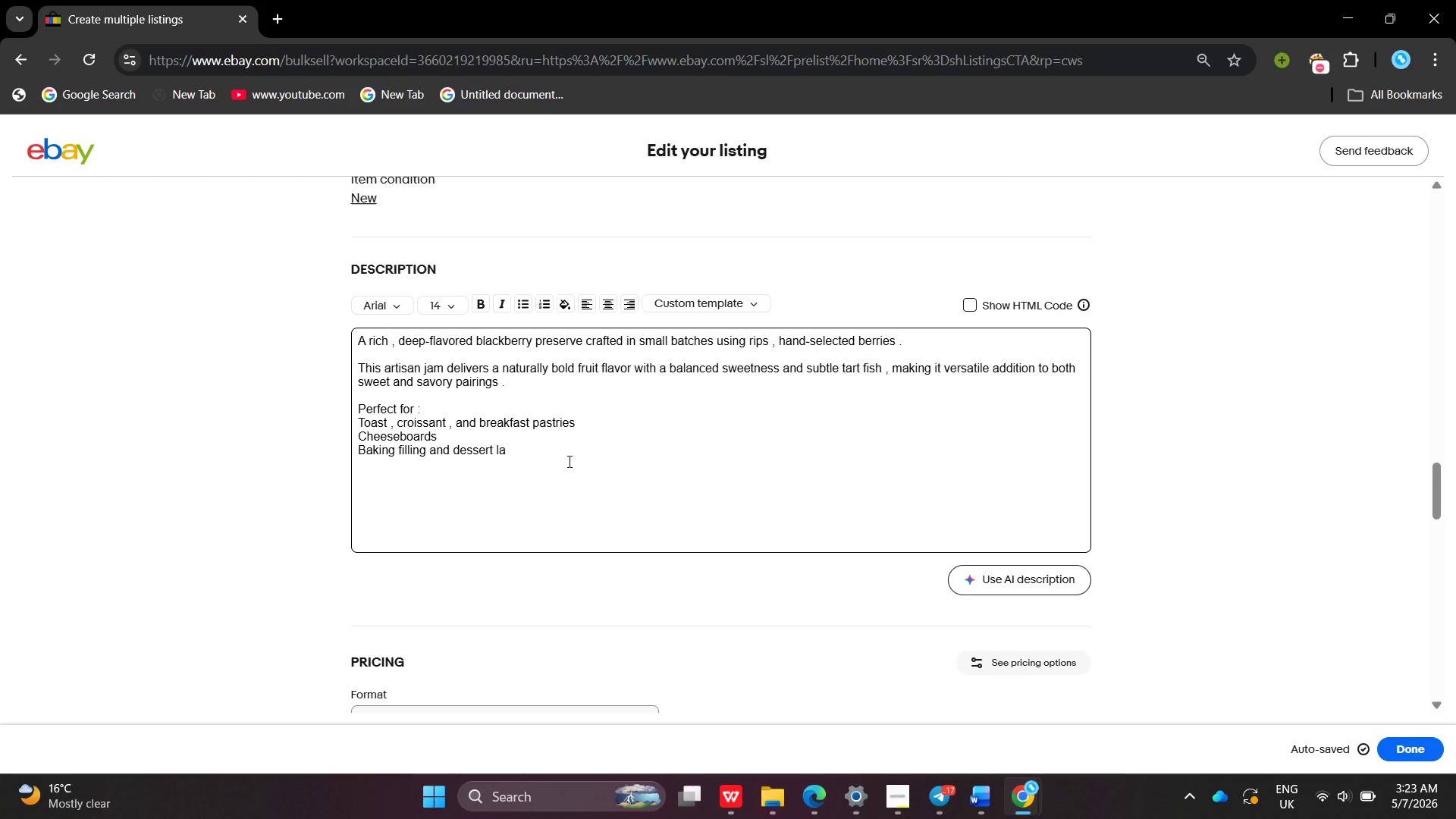 
left_click([568, 461])
 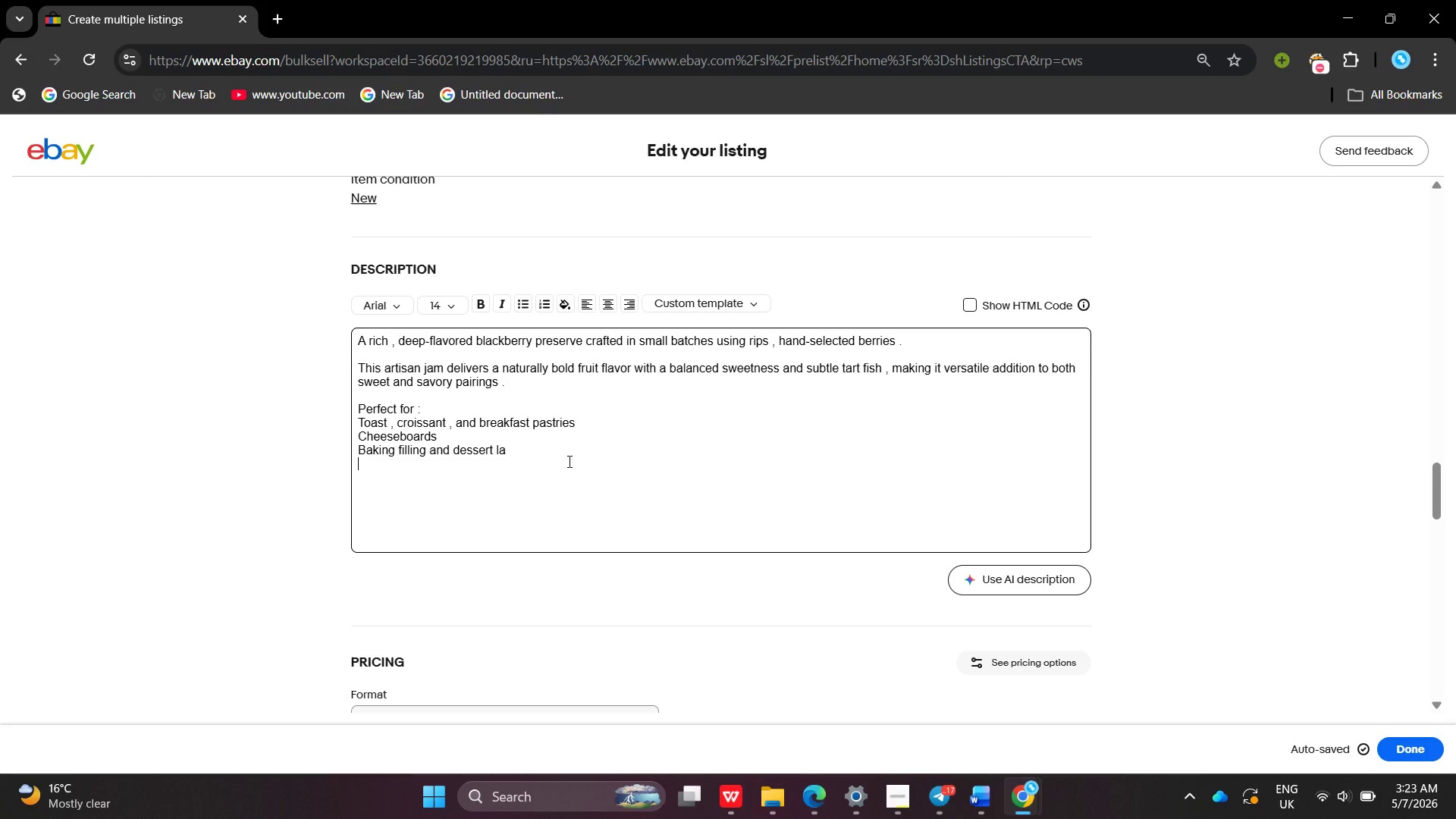 
left_click([551, 460])
 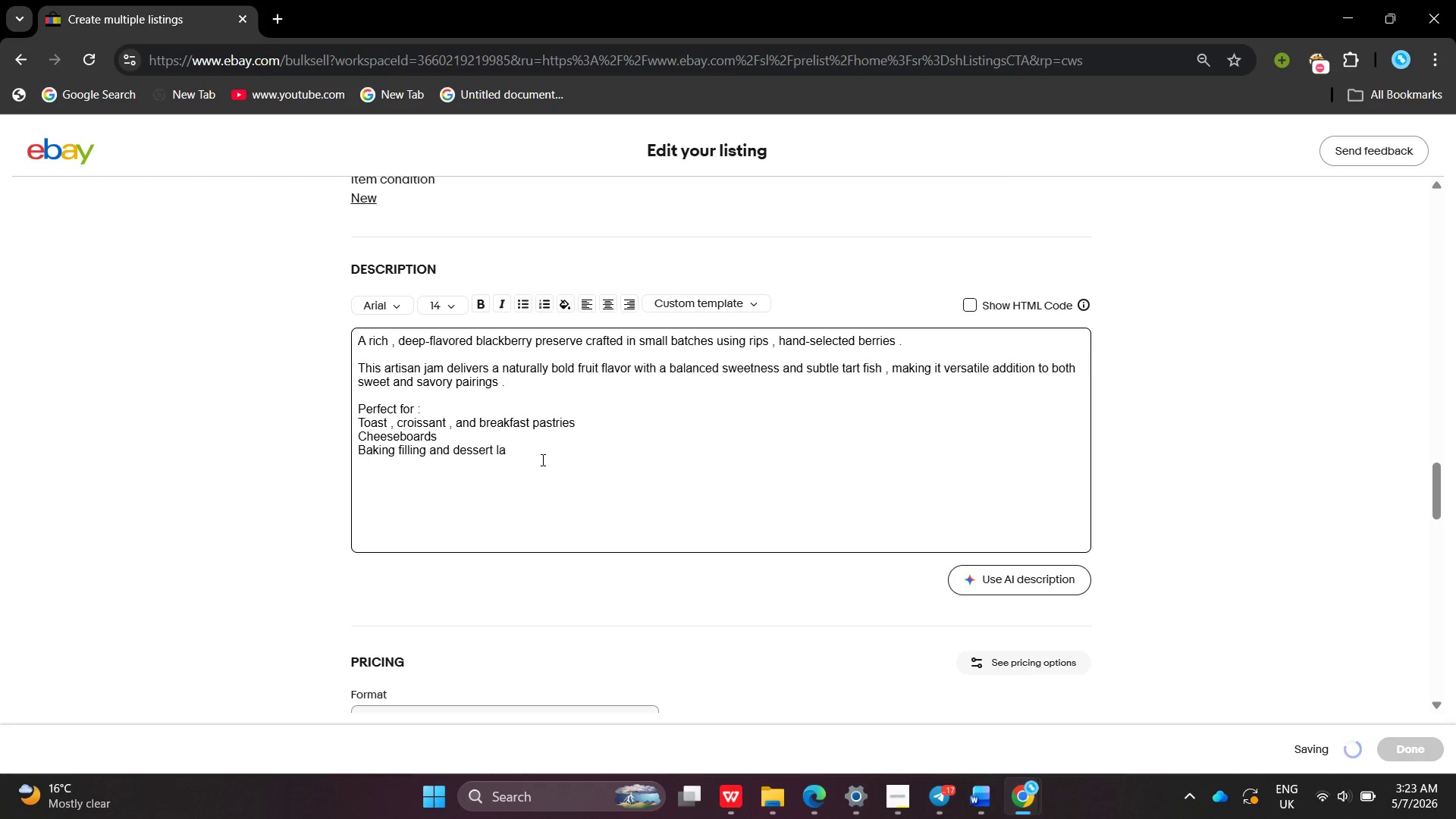 
left_click([541, 460])
 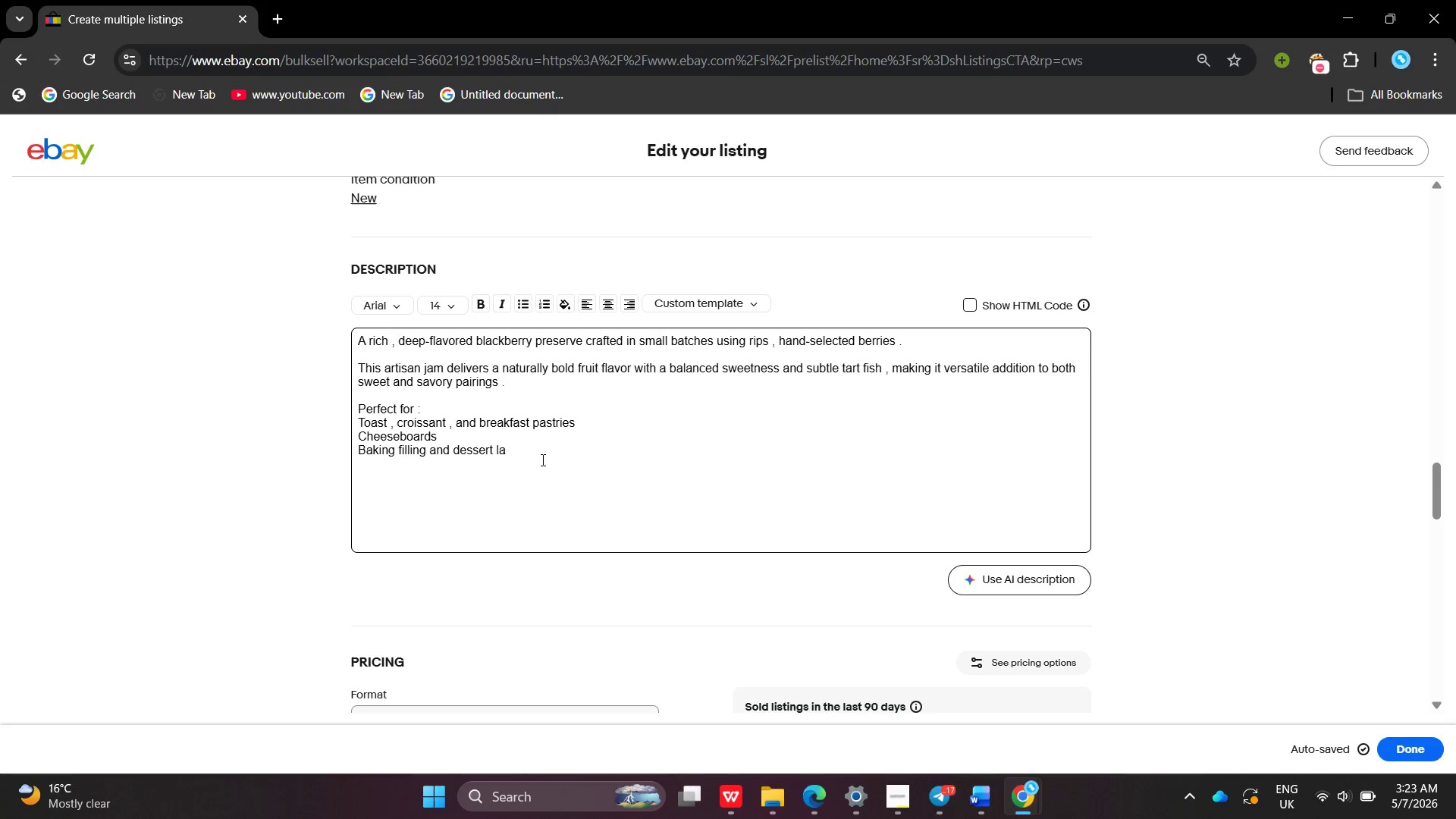 
left_click([513, 453])
 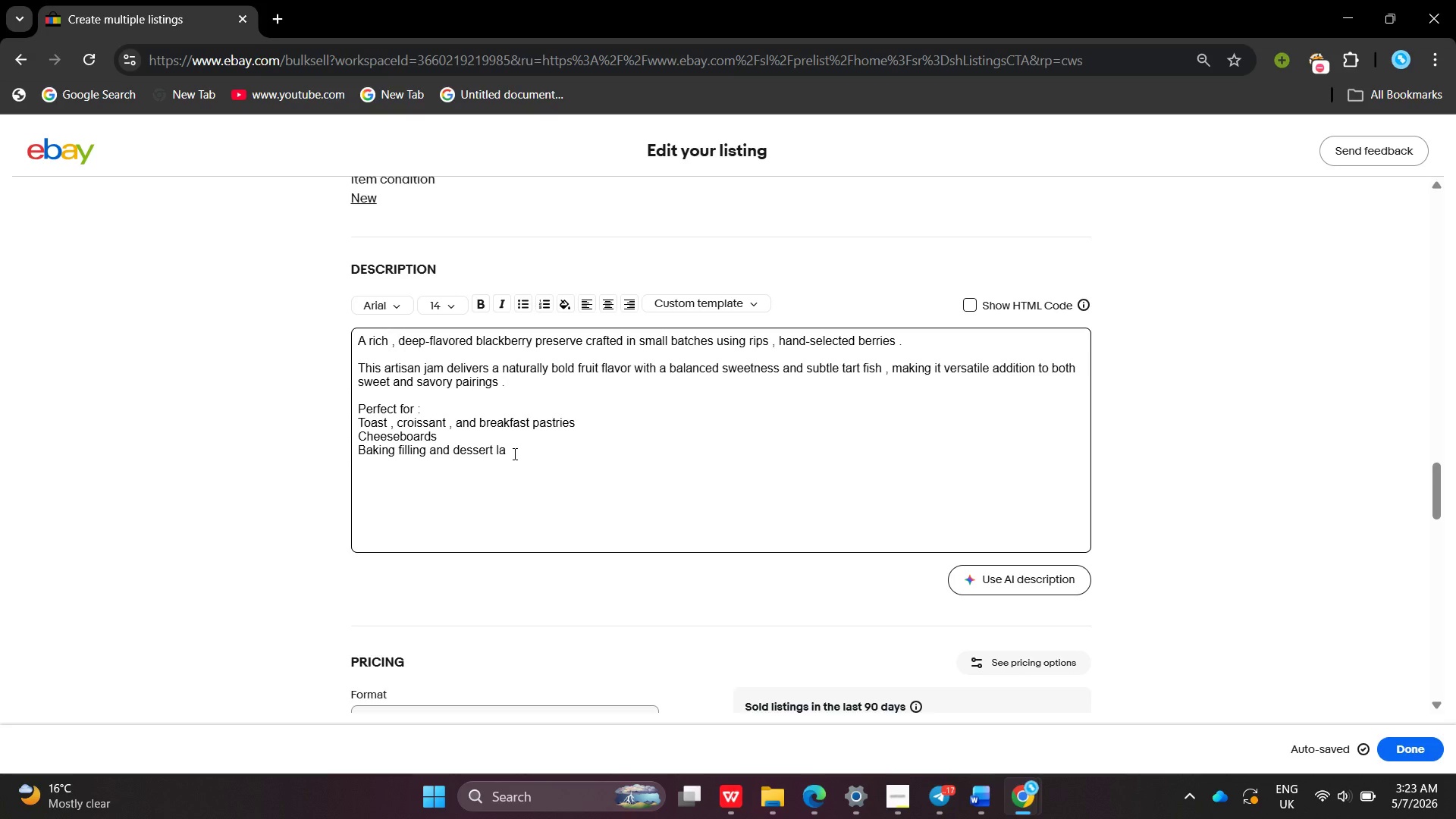 
type(yering)
 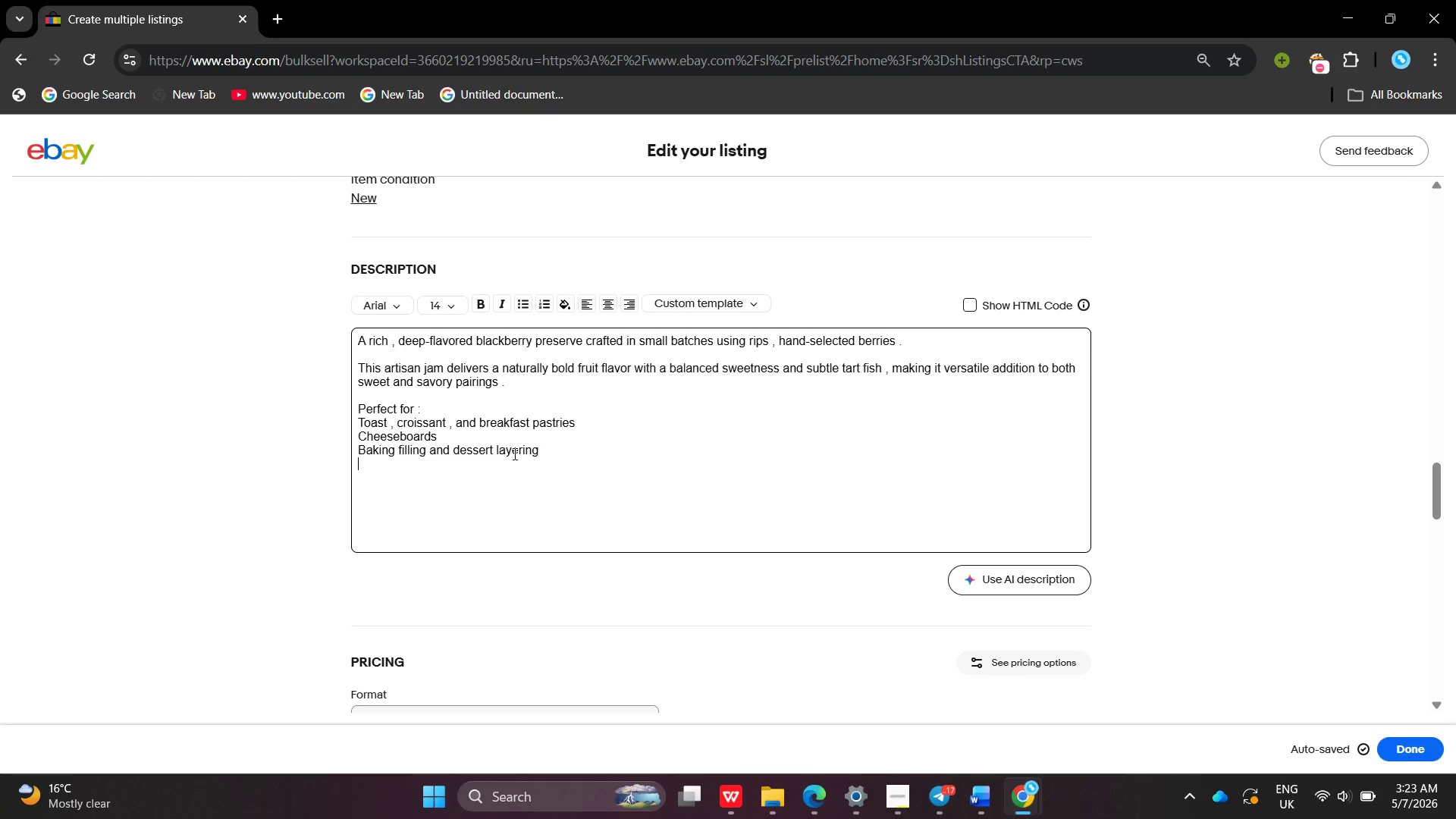 
key(Enter)
 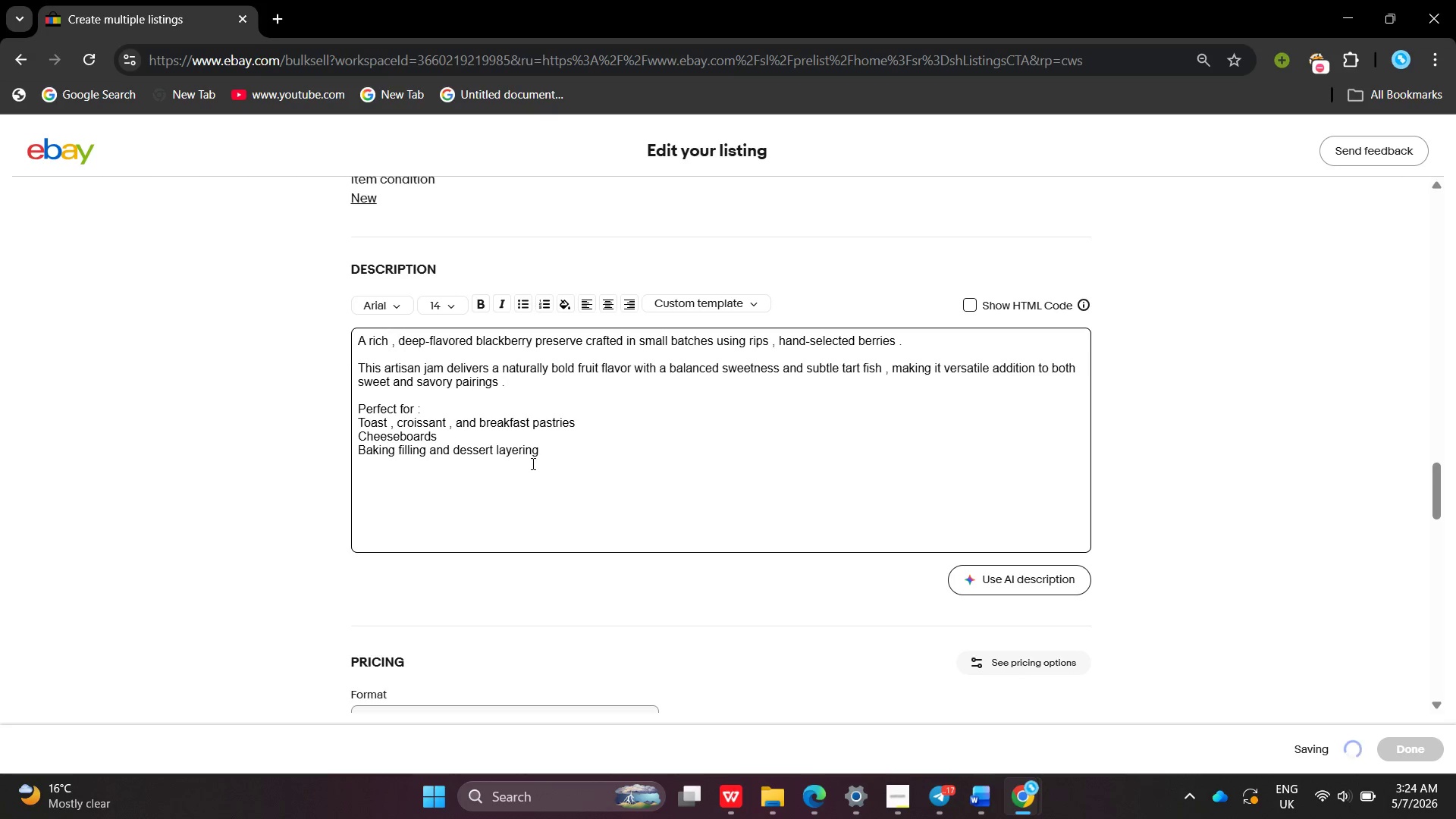 
type(Girme)
key(Backspace)
key(Backspace)
key(Backspace)
type(o)
key(Backspace)
key(Backspace)
type(ourmet gifting and artisa food hame)
key(Backspace)
key(Backspace)
key(Backspace)
key(Backspace)
key(Backspace)
key(Backspace)
key(Backspace)
key(Backspace)
key(Backspace)
key(Backspace)
type(n food hampers)
 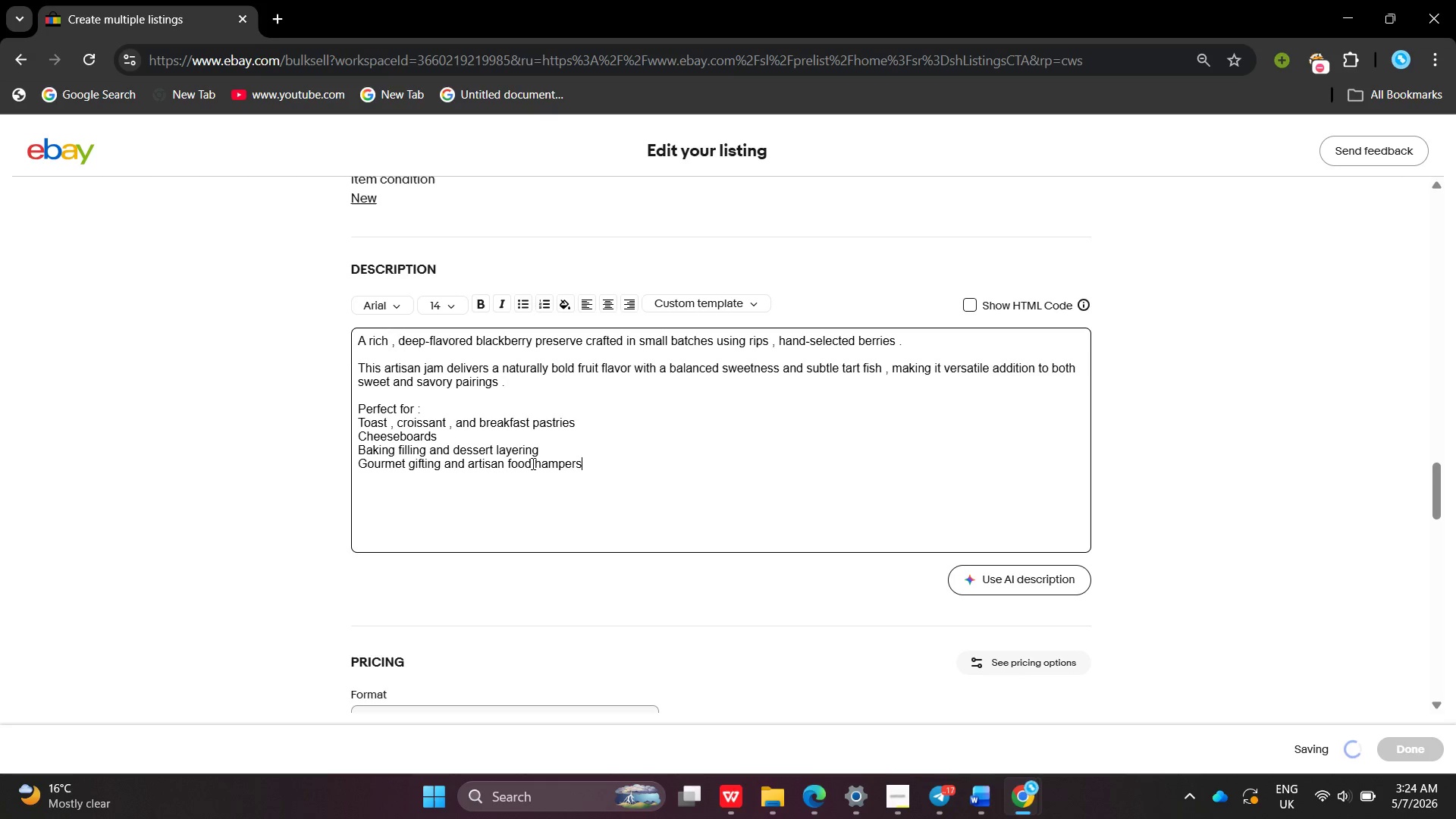 
key(Enter)
 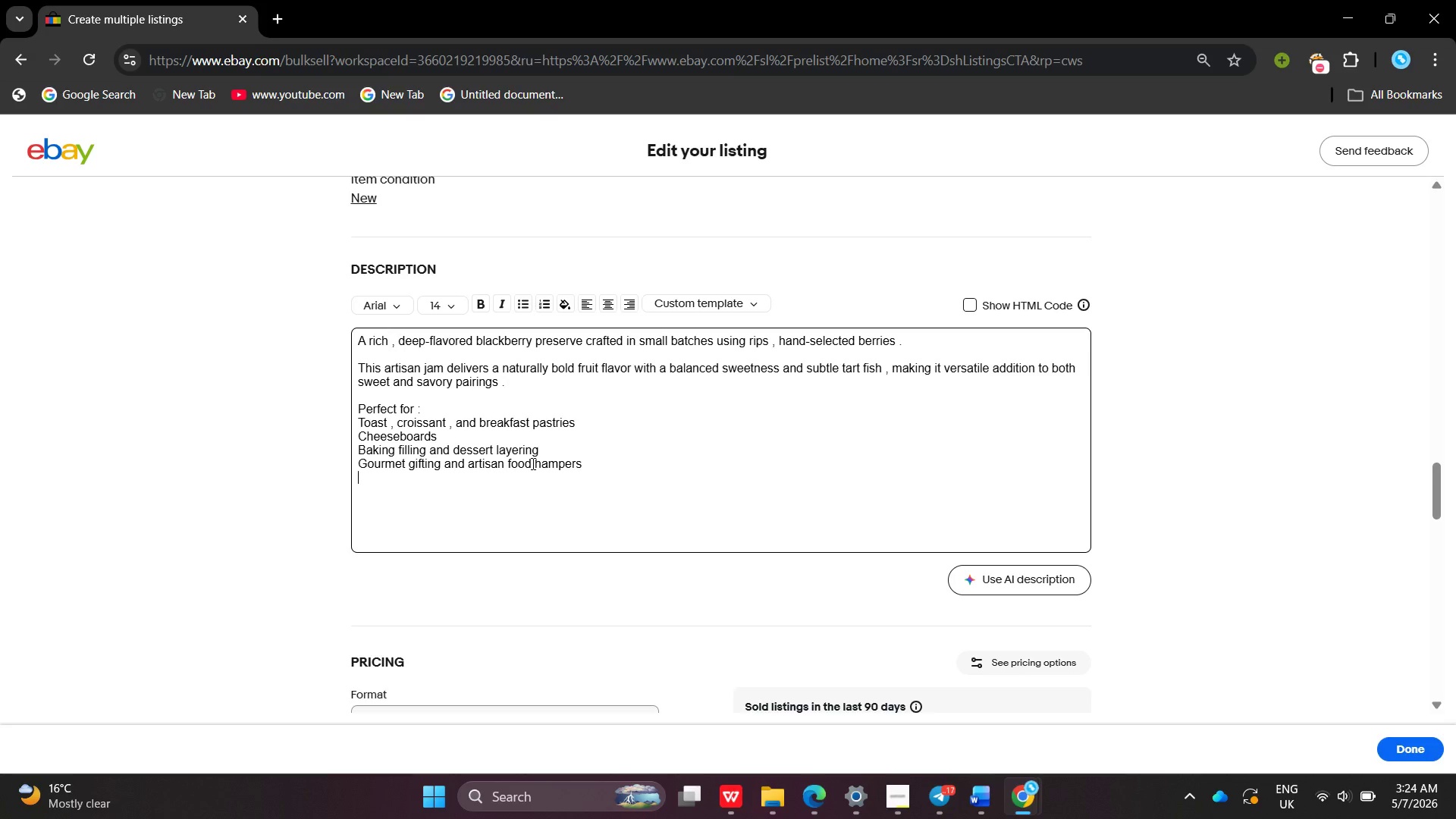 
wait(24.42)
 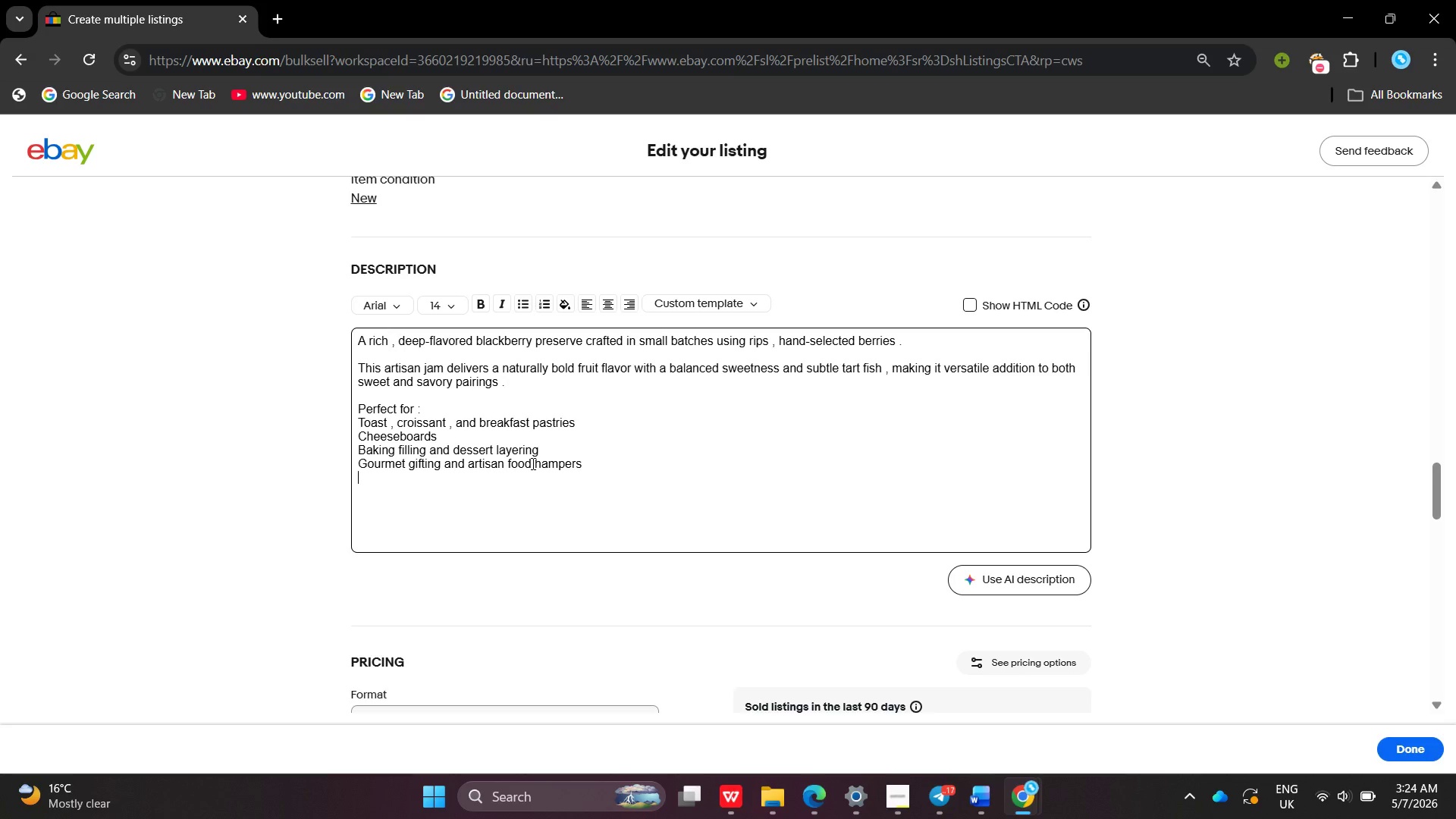 
left_click_drag(start_coordinate=[608, 470], to_coordinate=[351, 426])
 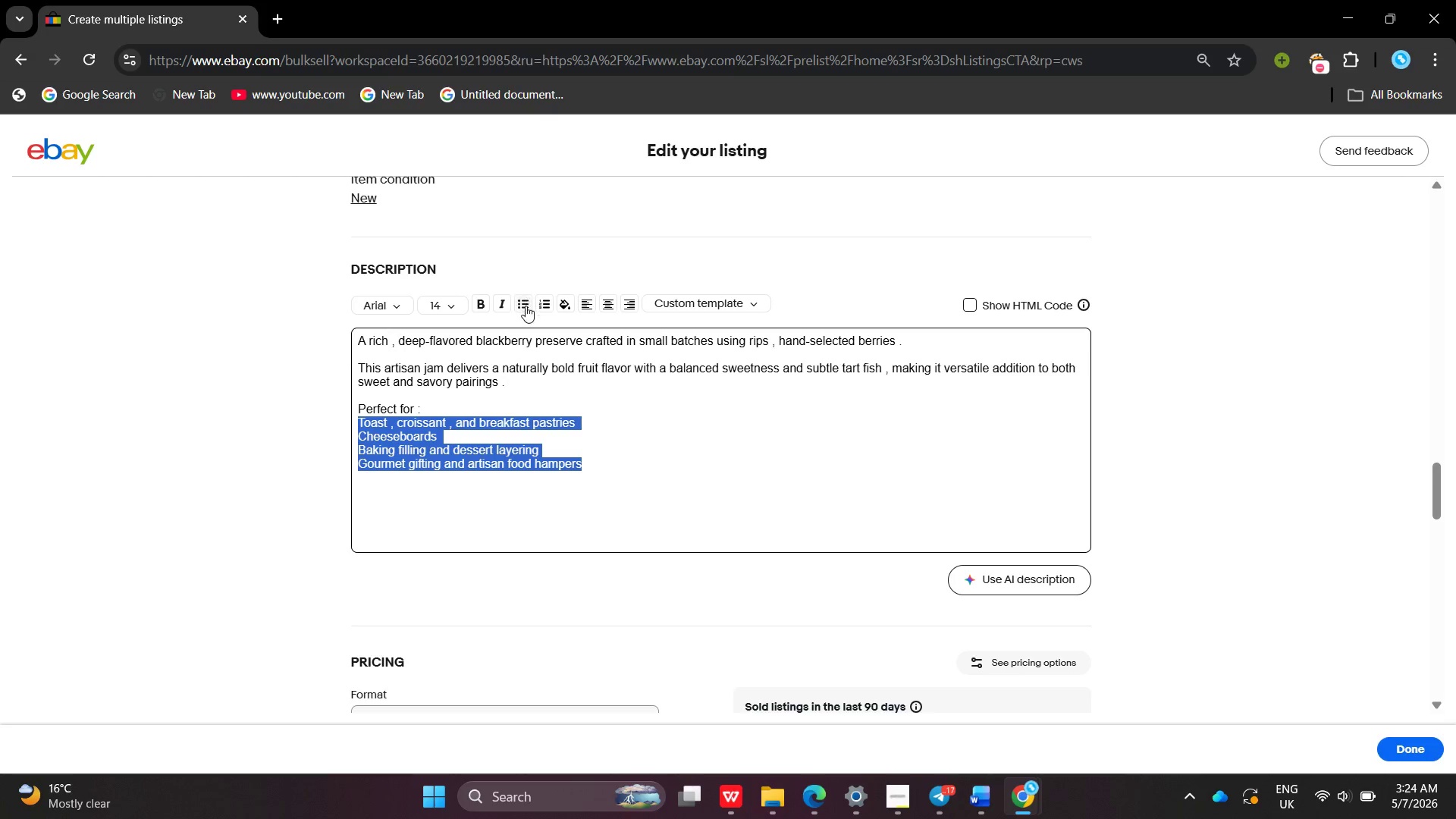 
left_click([526, 306])
 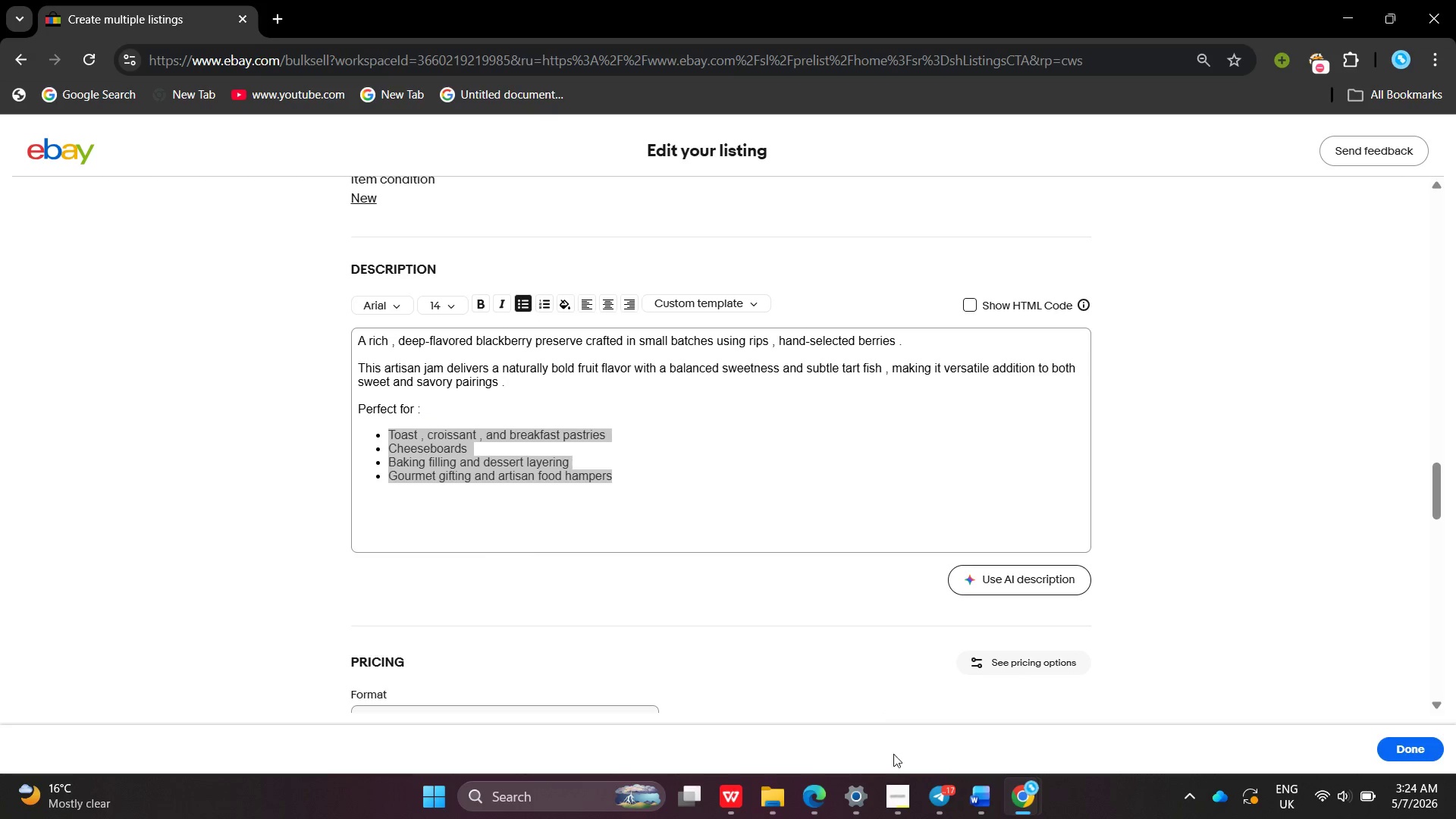 
left_click([907, 799])